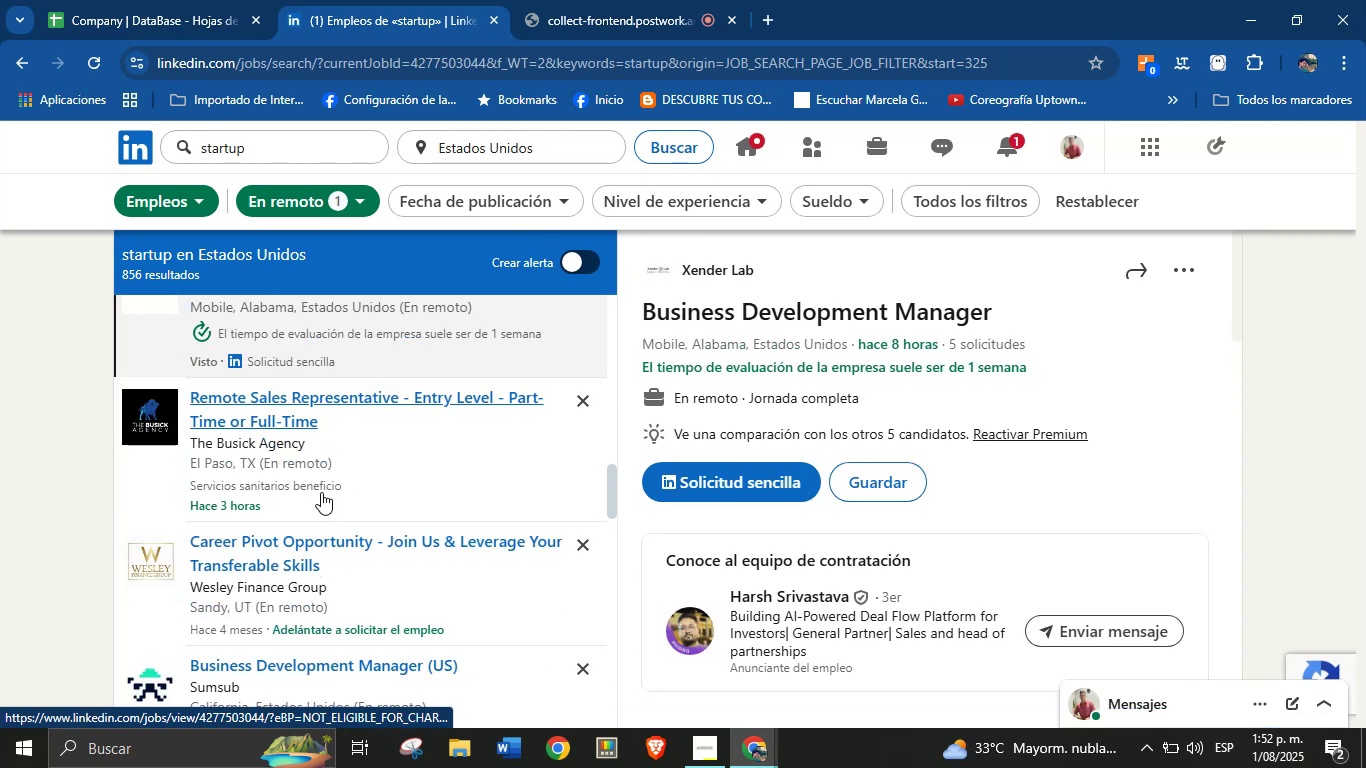 
left_click([280, 560])
 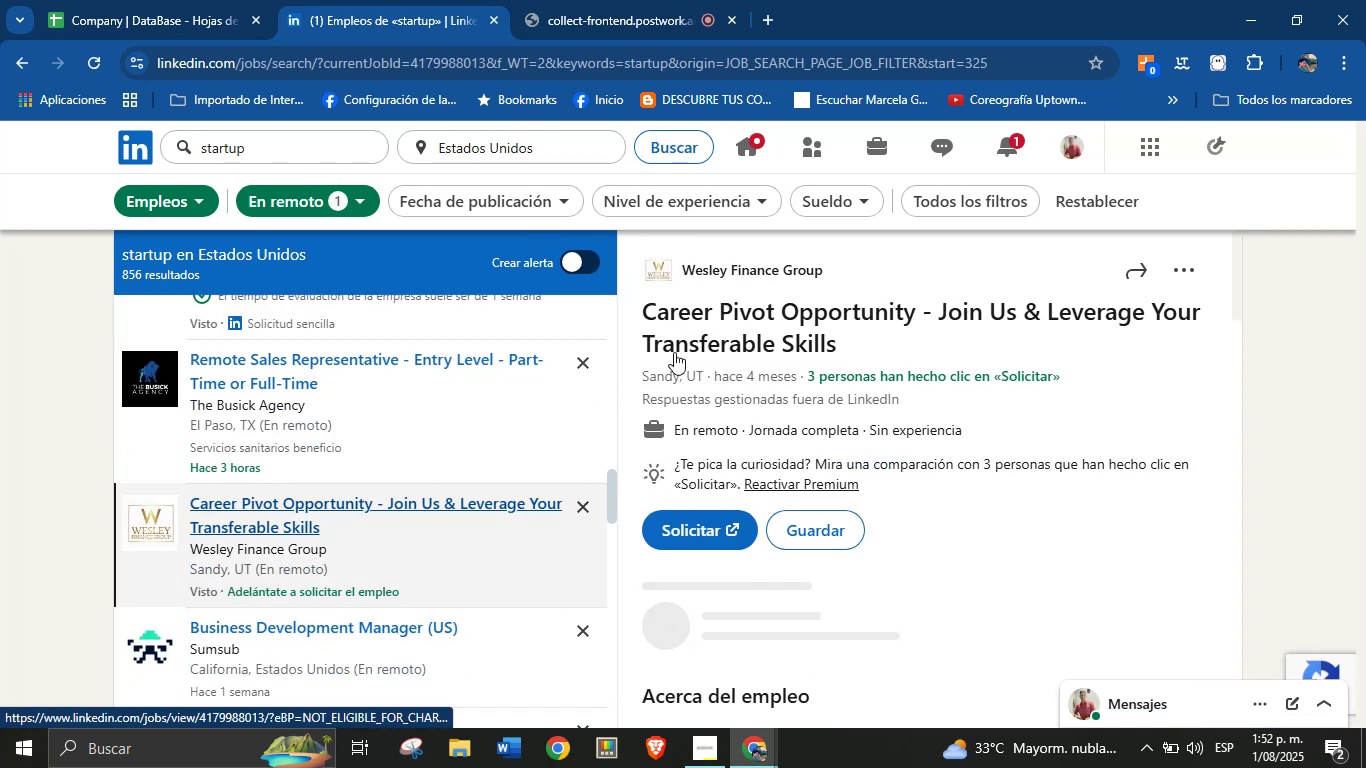 
right_click([734, 266])
 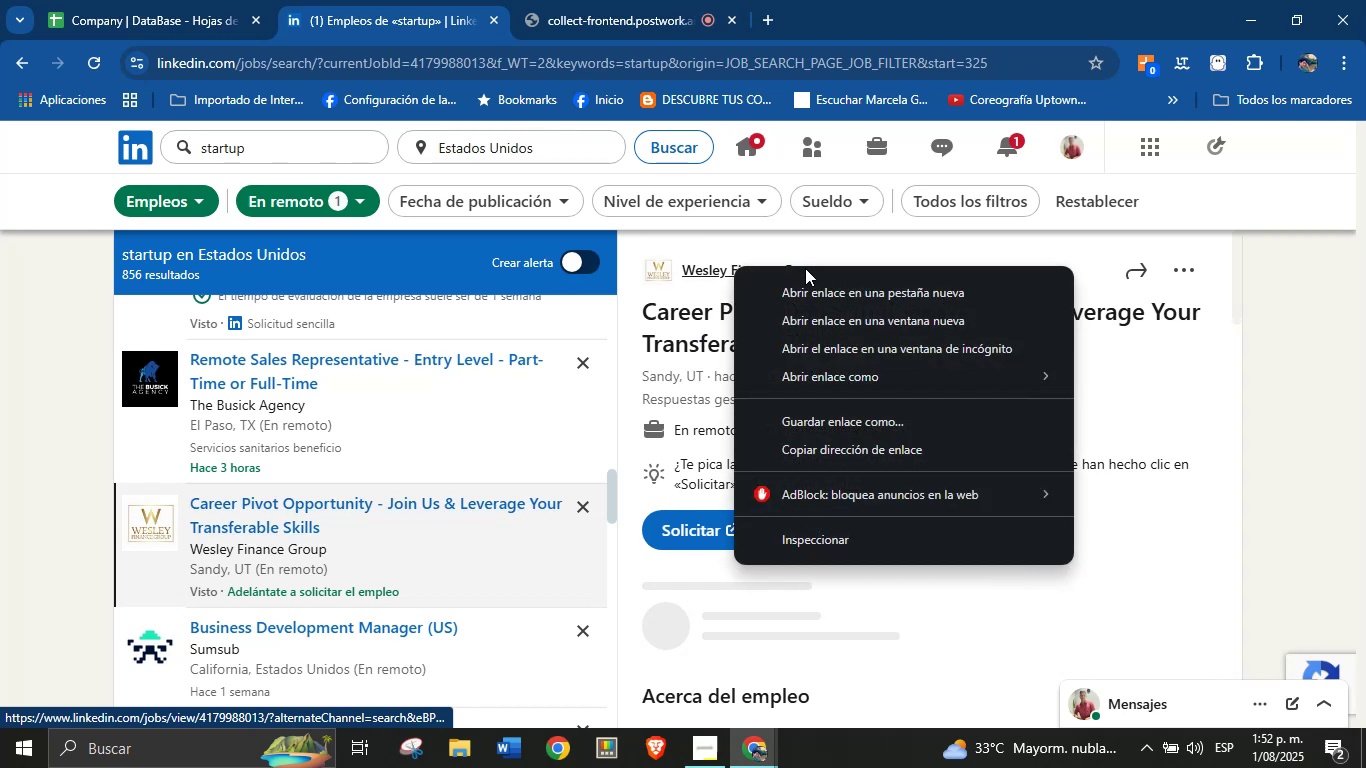 
left_click([822, 282])
 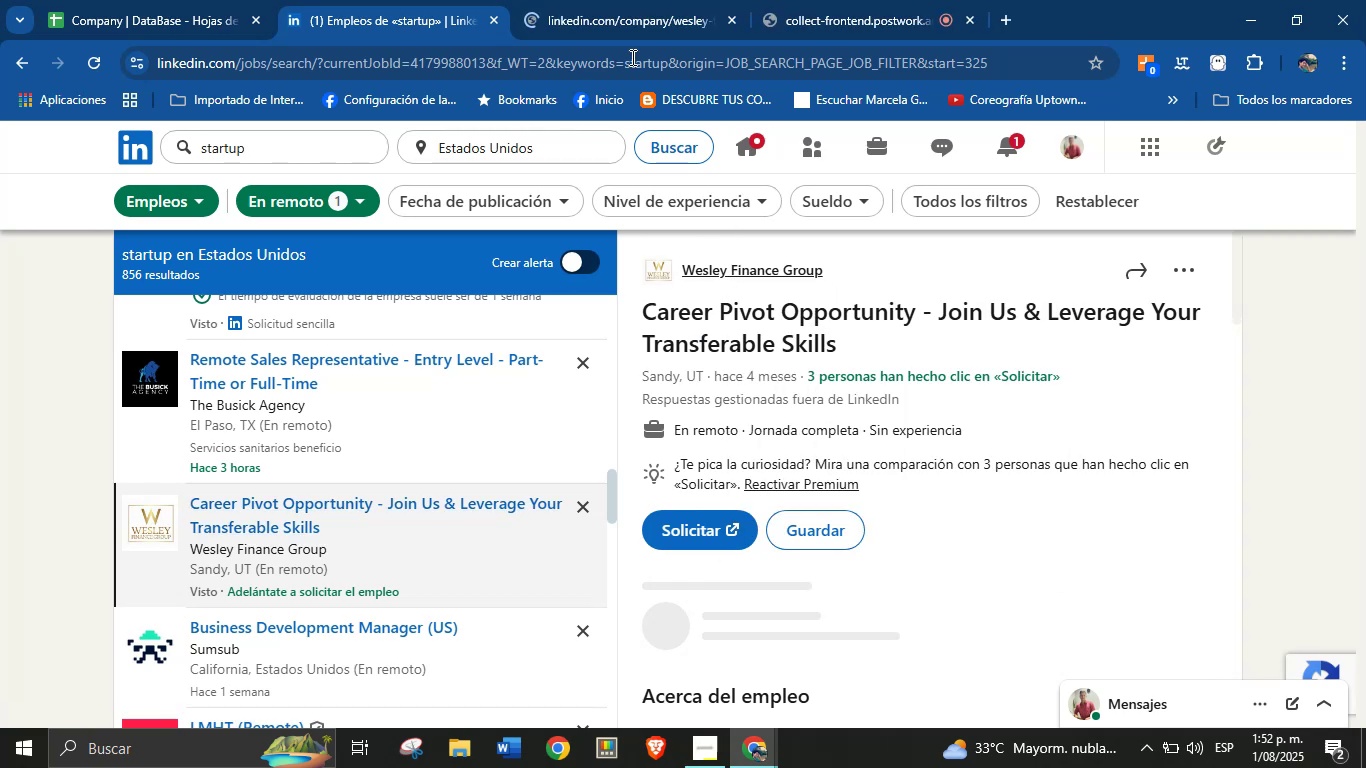 
left_click([596, 0])
 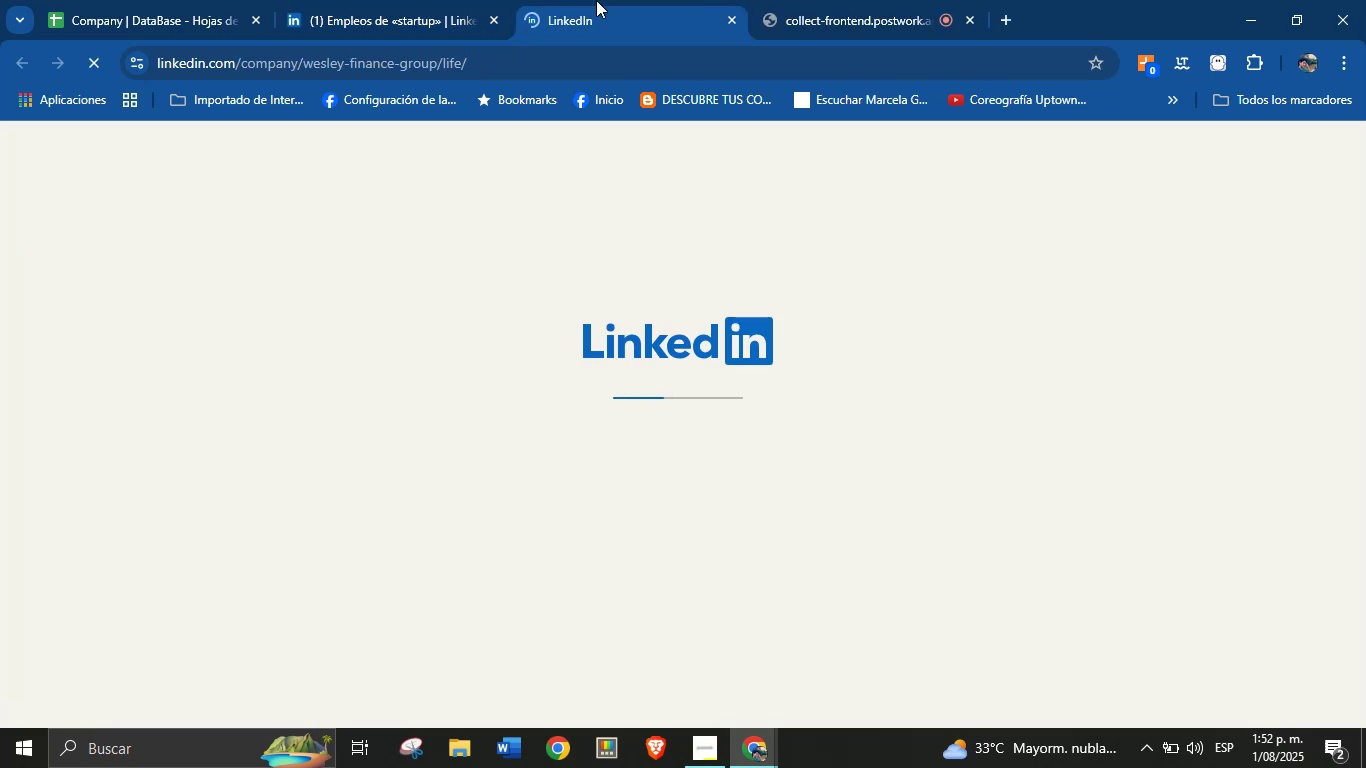 
wait(9.96)
 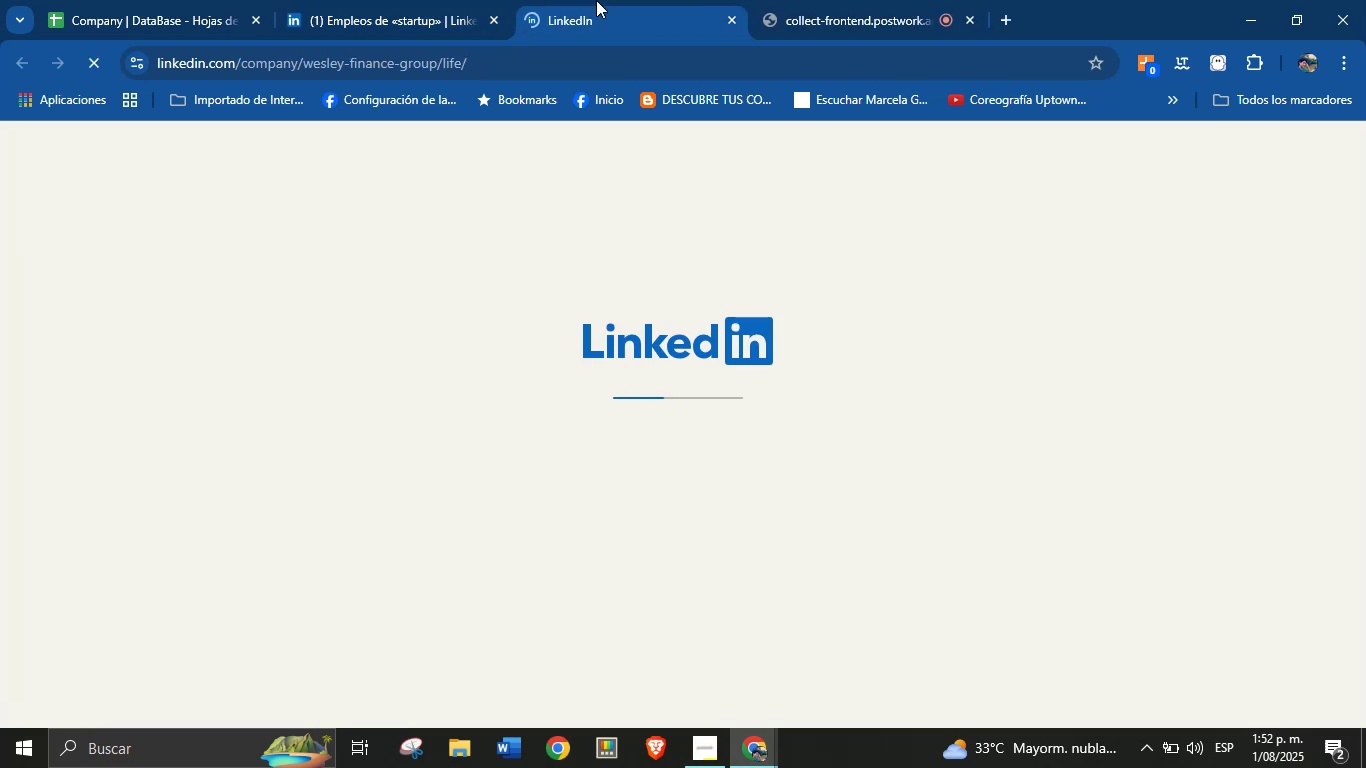 
left_click([369, 0])
 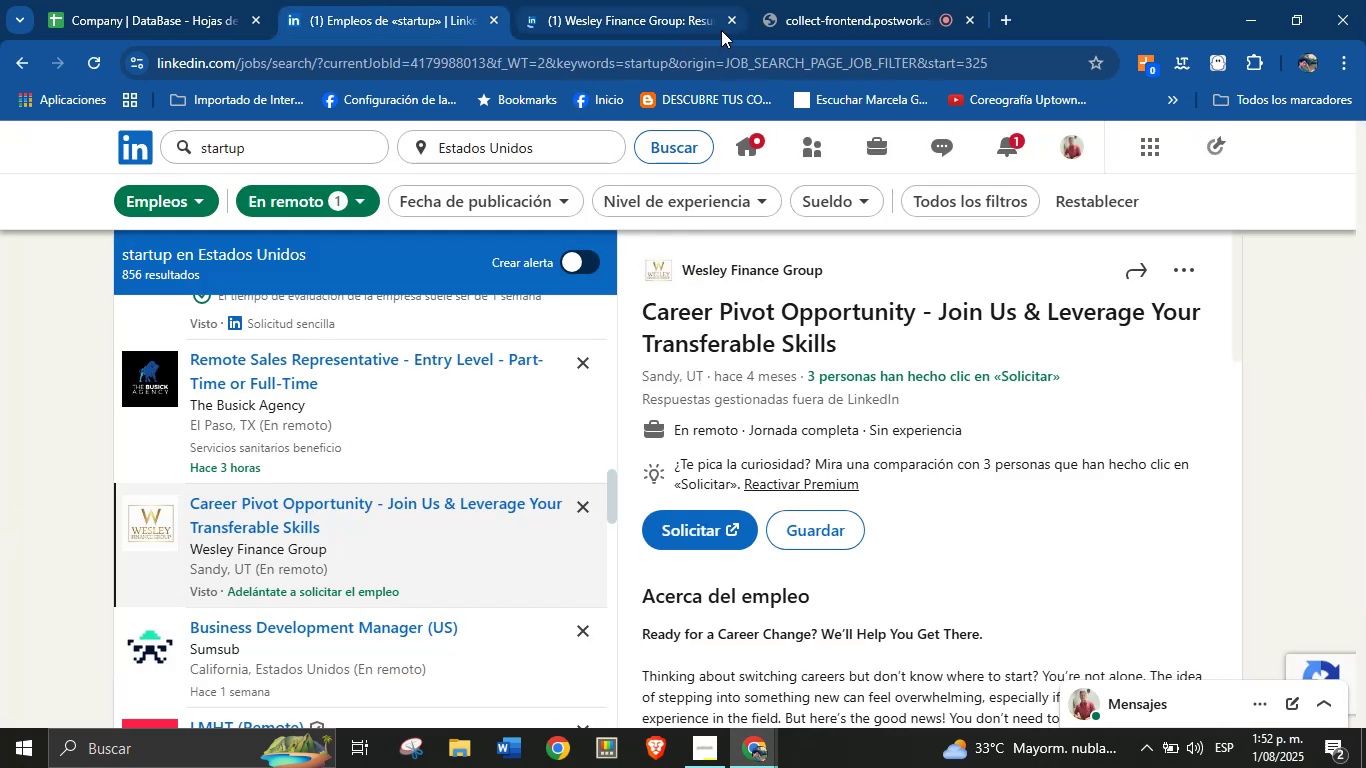 
left_click([725, 26])
 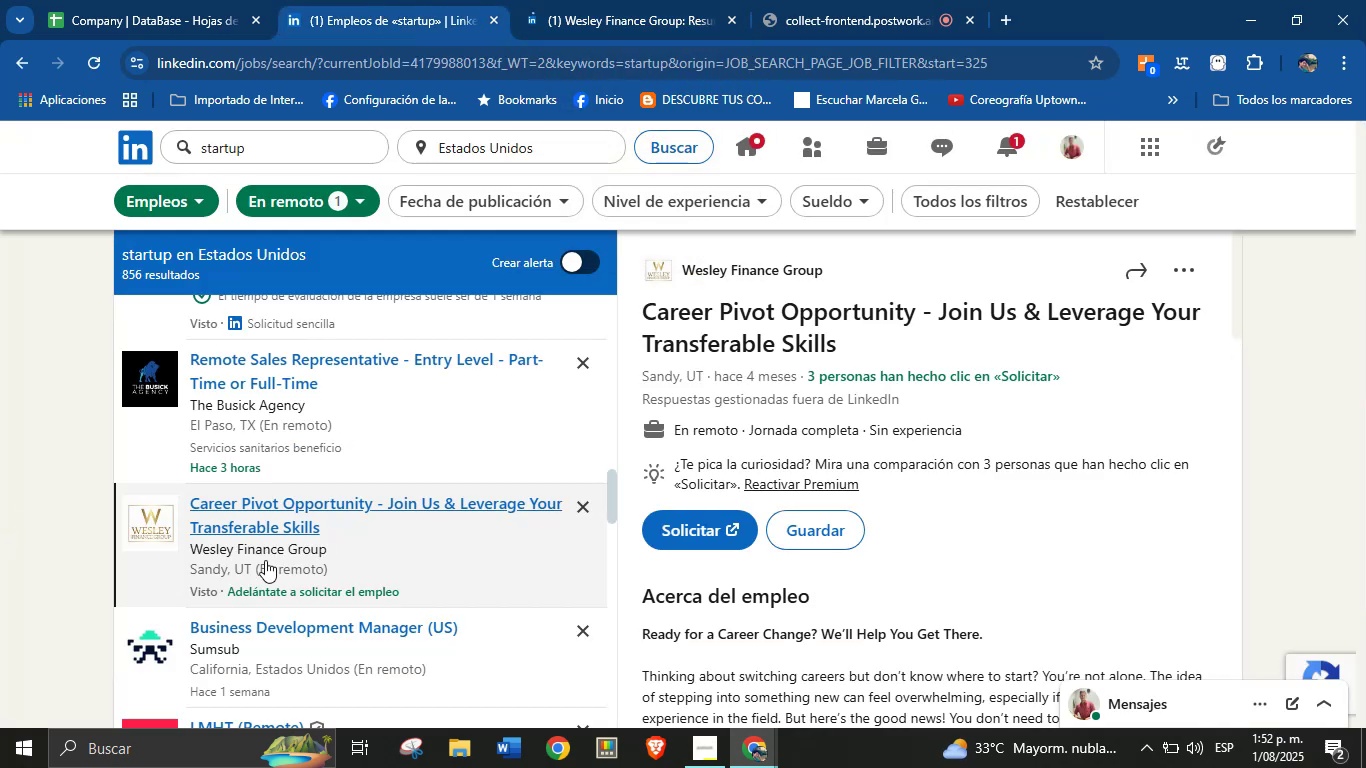 
scroll: coordinate [293, 483], scroll_direction: down, amount: 2.0
 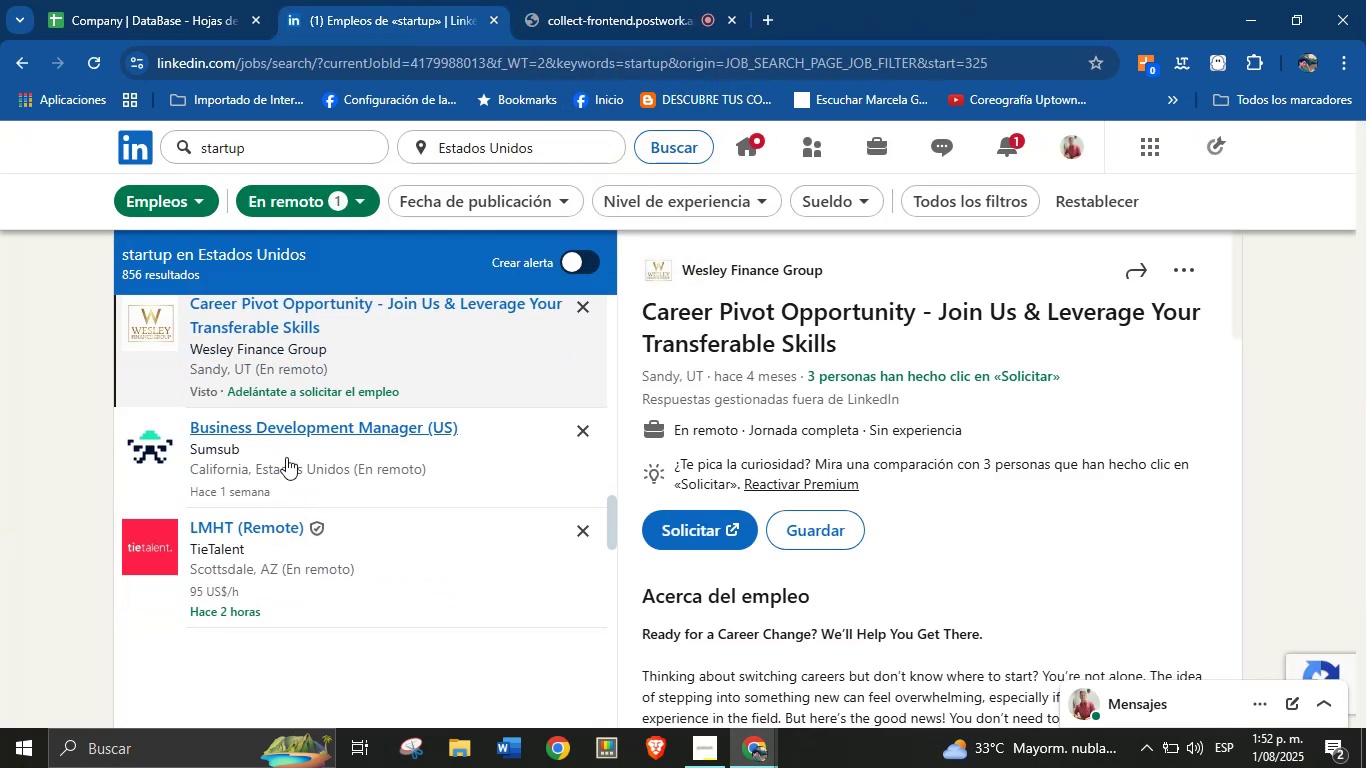 
left_click([273, 417])
 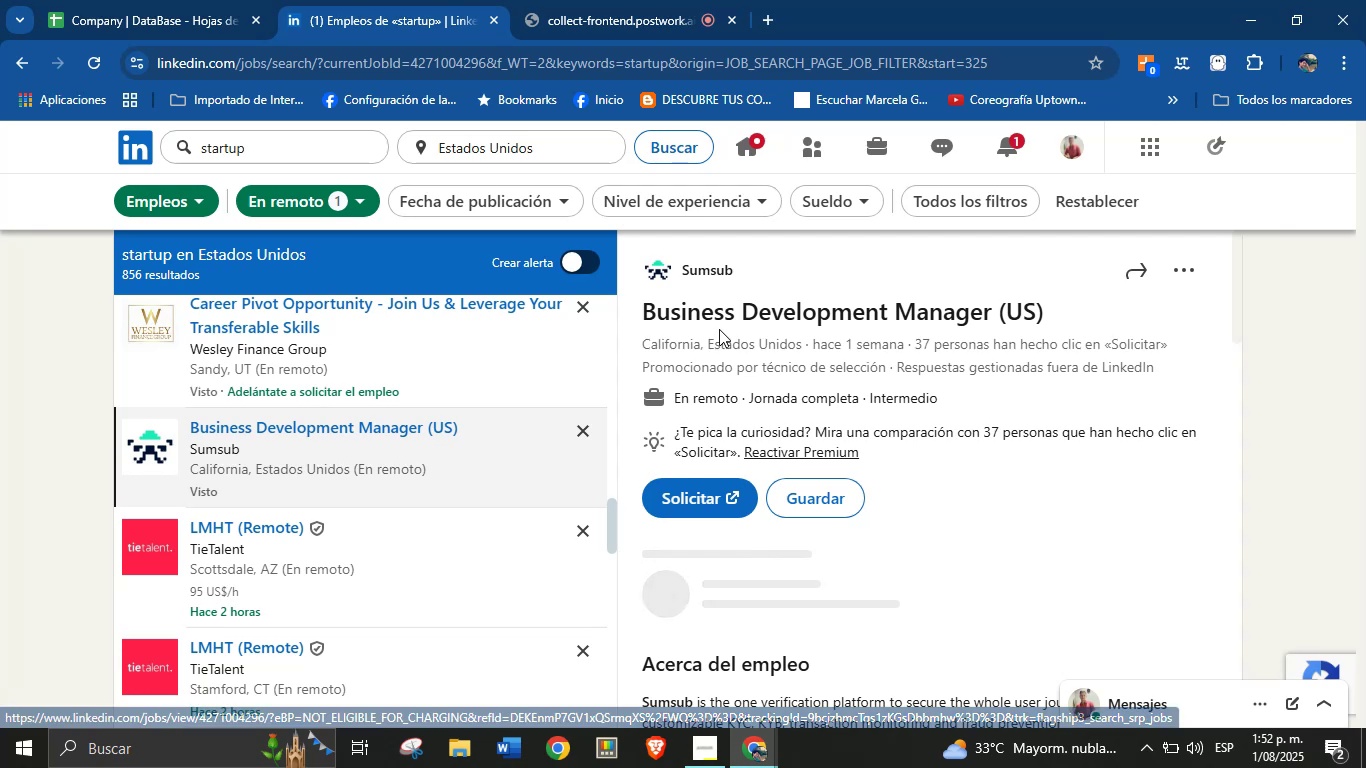 
right_click([715, 275])
 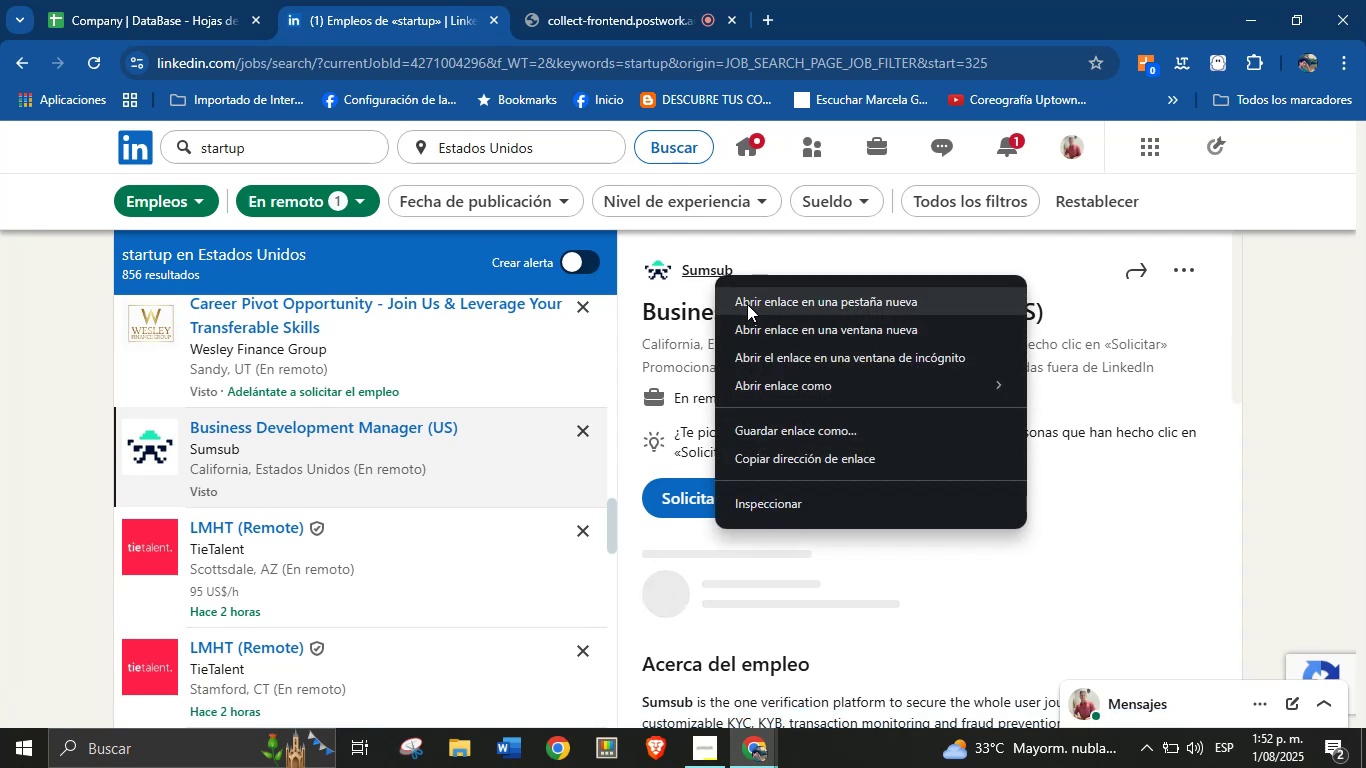 
left_click([747, 304])
 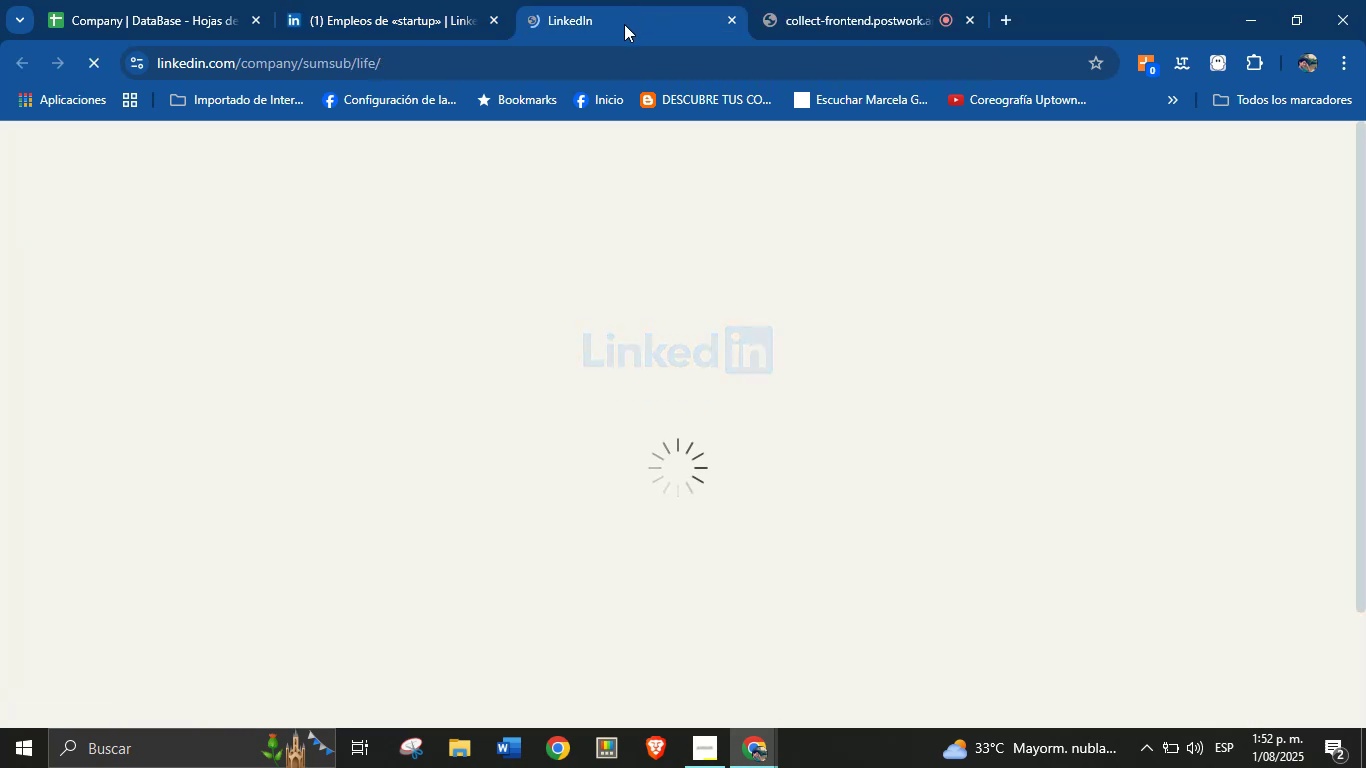 
wait(12.0)
 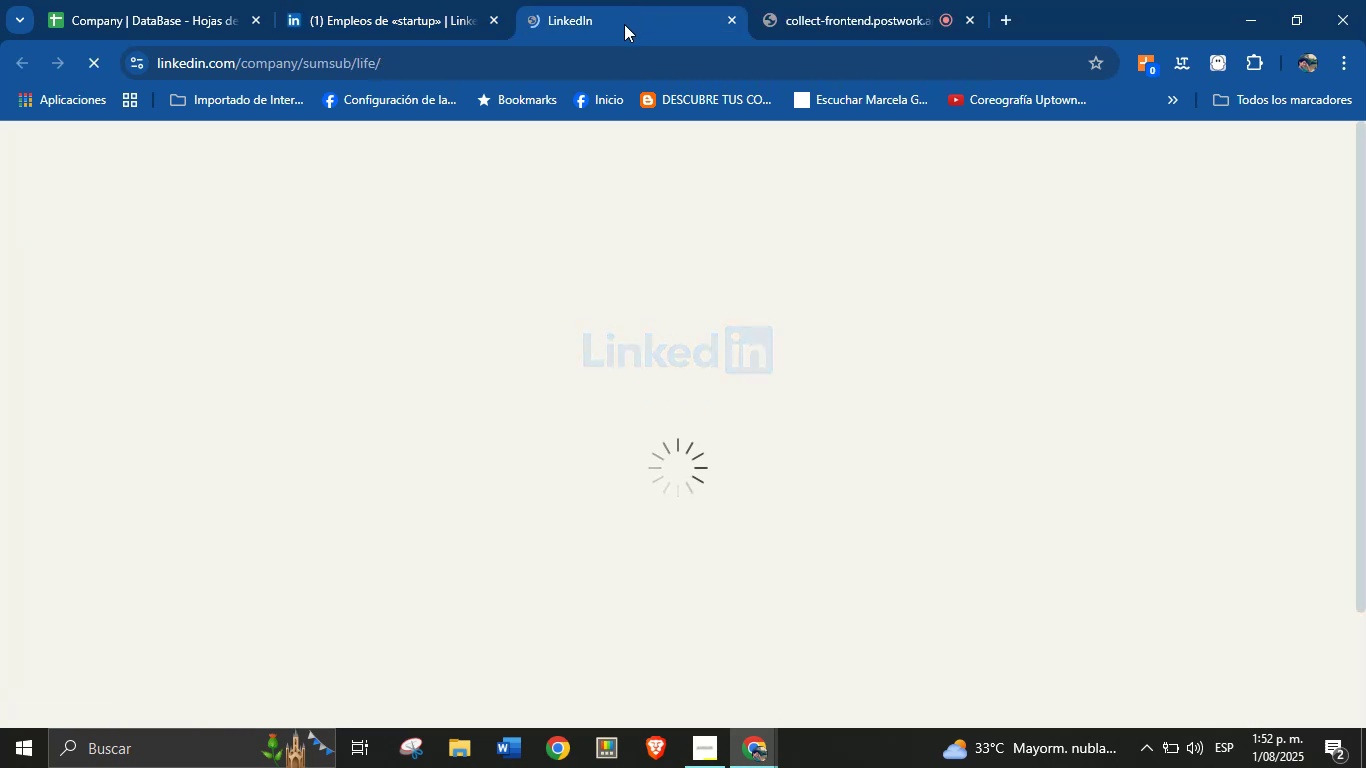 
left_click_drag(start_coordinate=[142, 426], to_coordinate=[273, 435])
 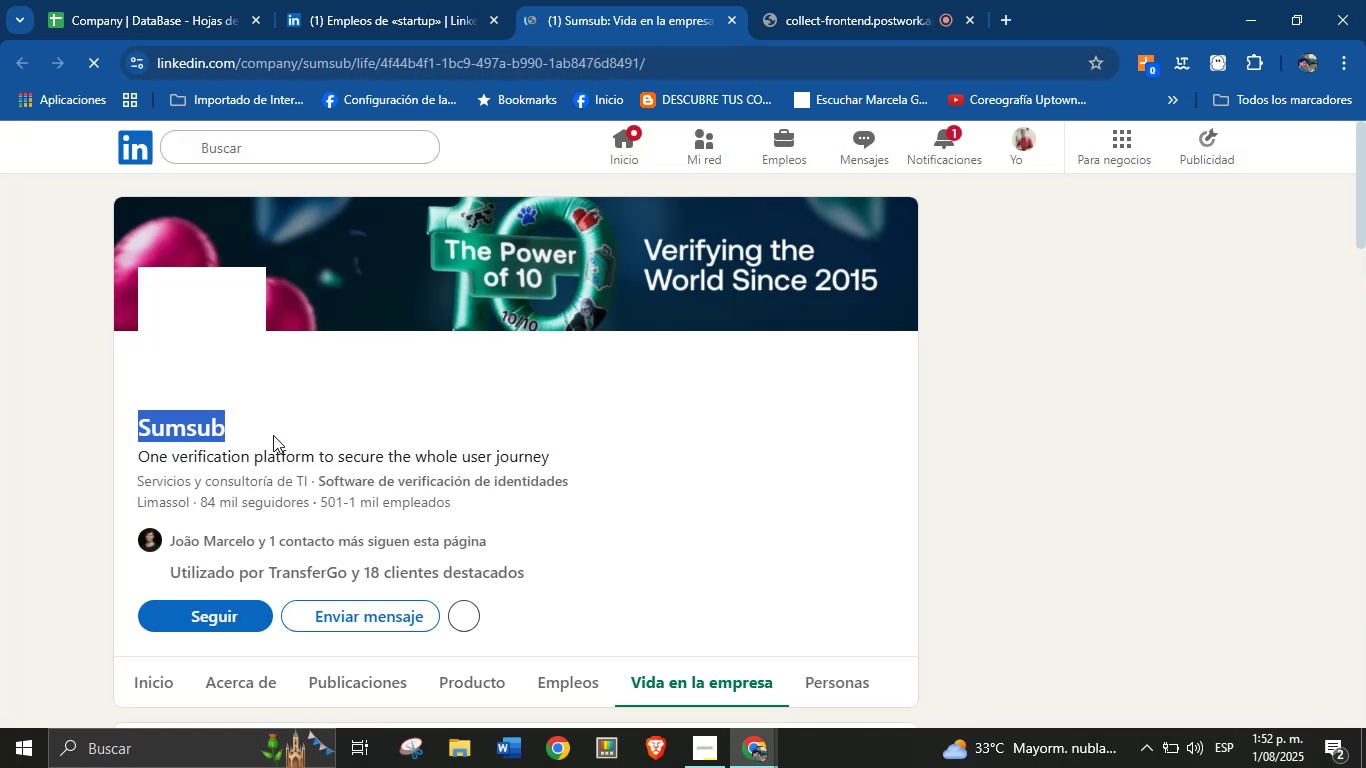 
key(Control+C)
 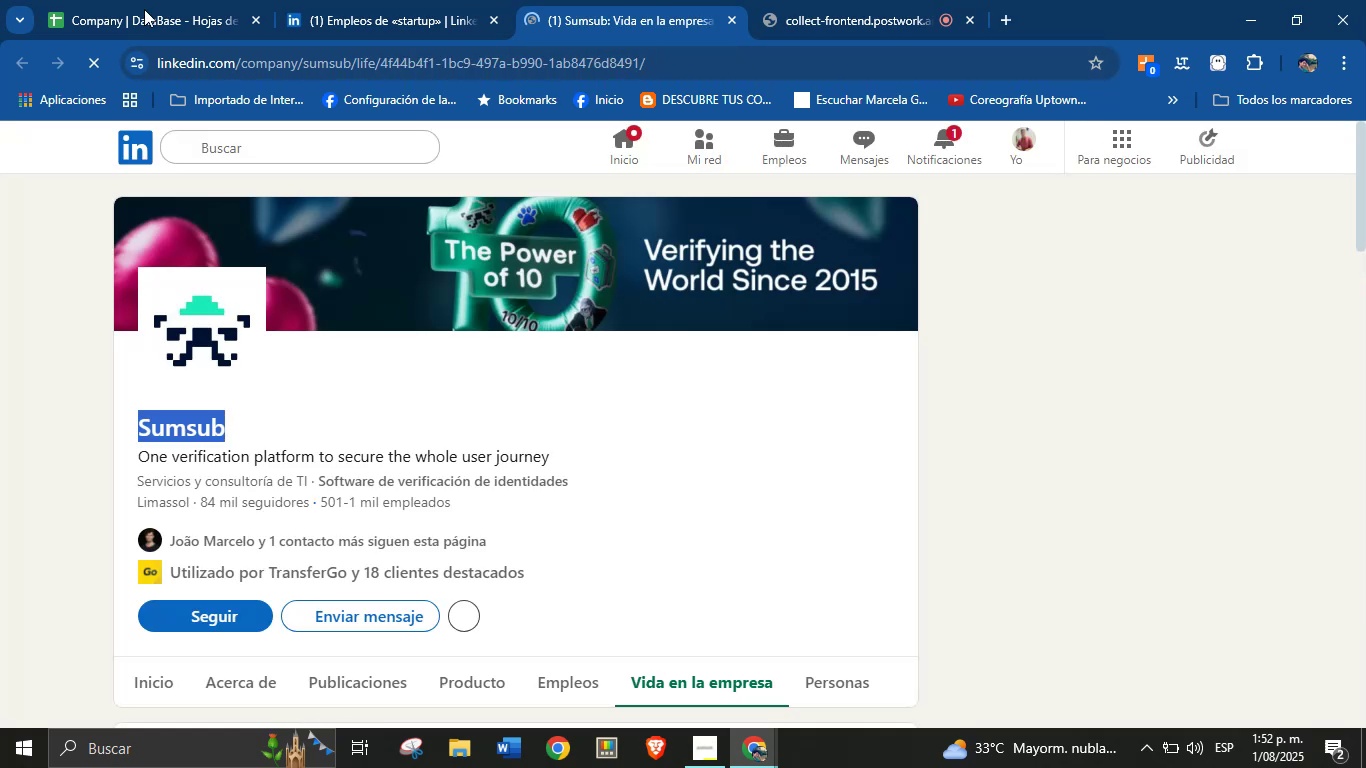 
left_click([89, 0])
 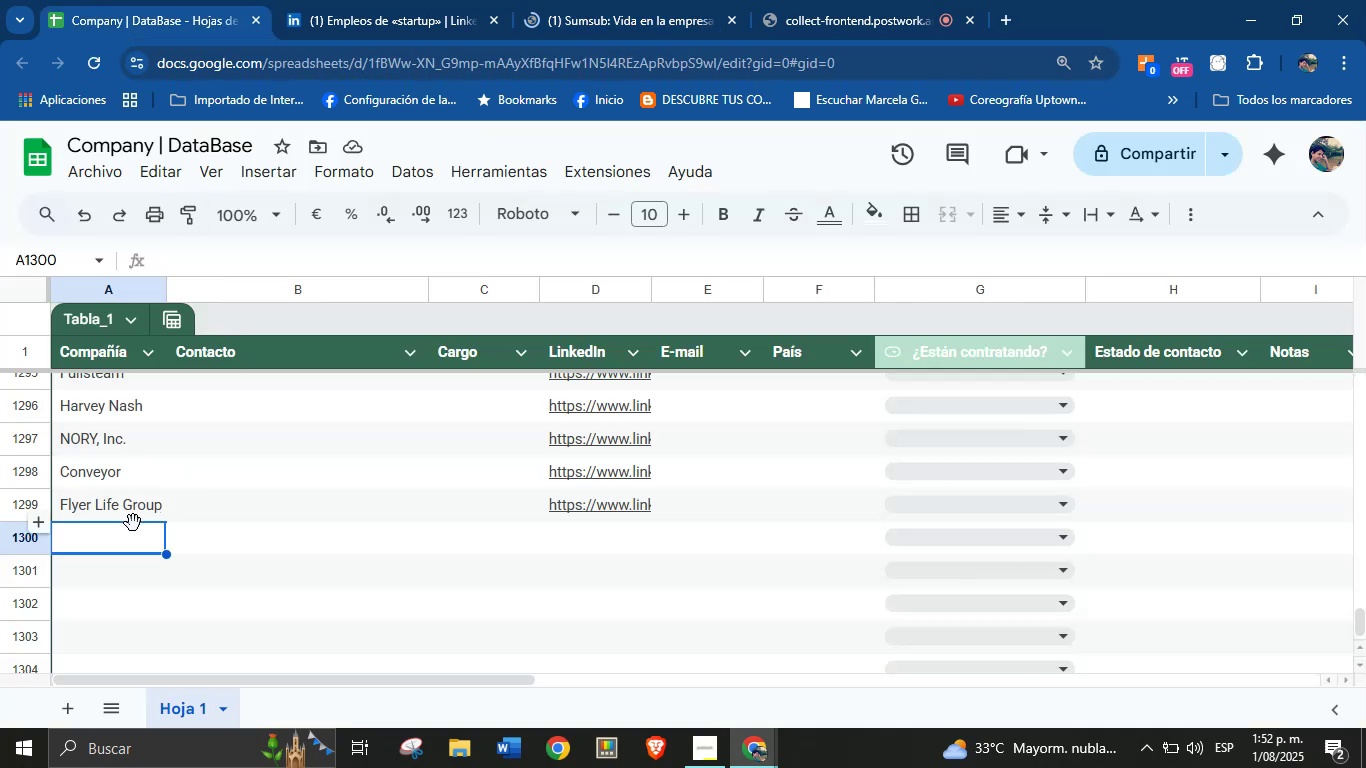 
left_click([119, 542])
 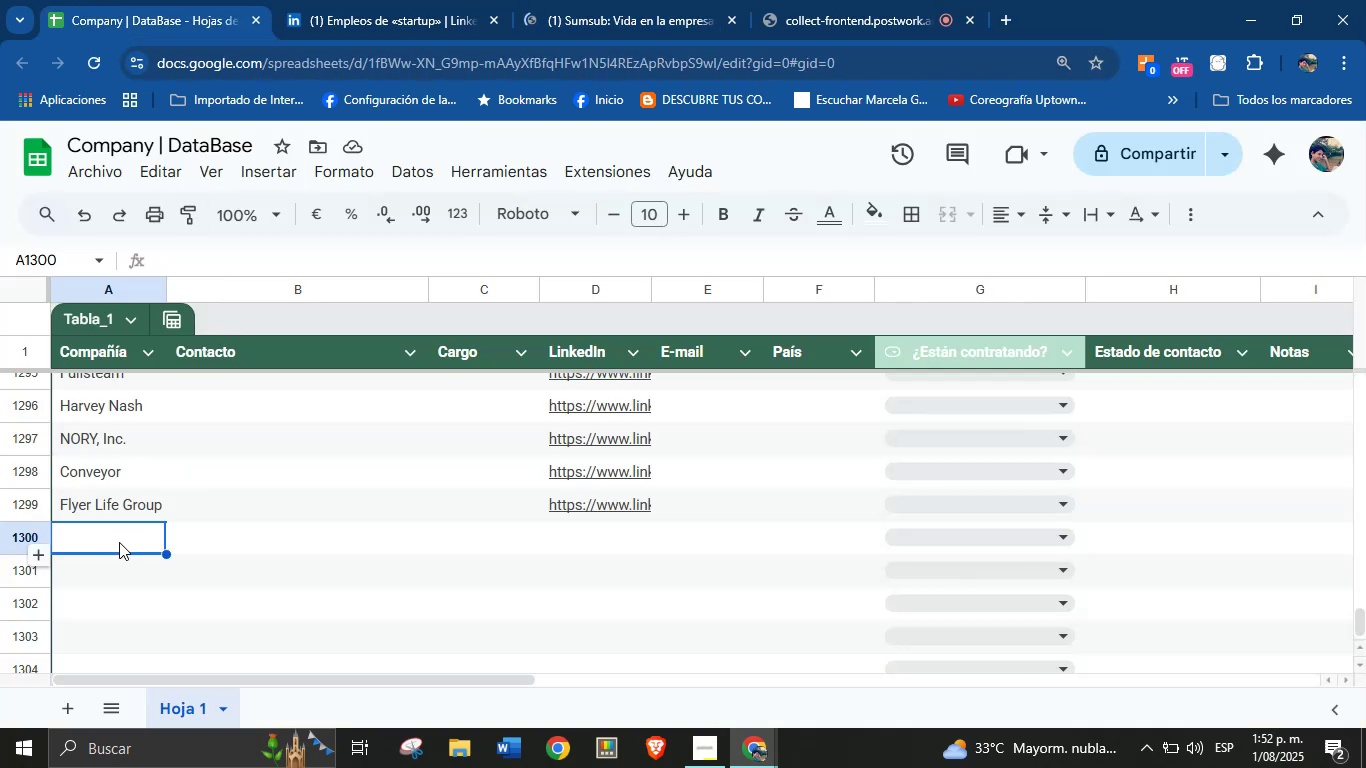 
key(Control+V)
 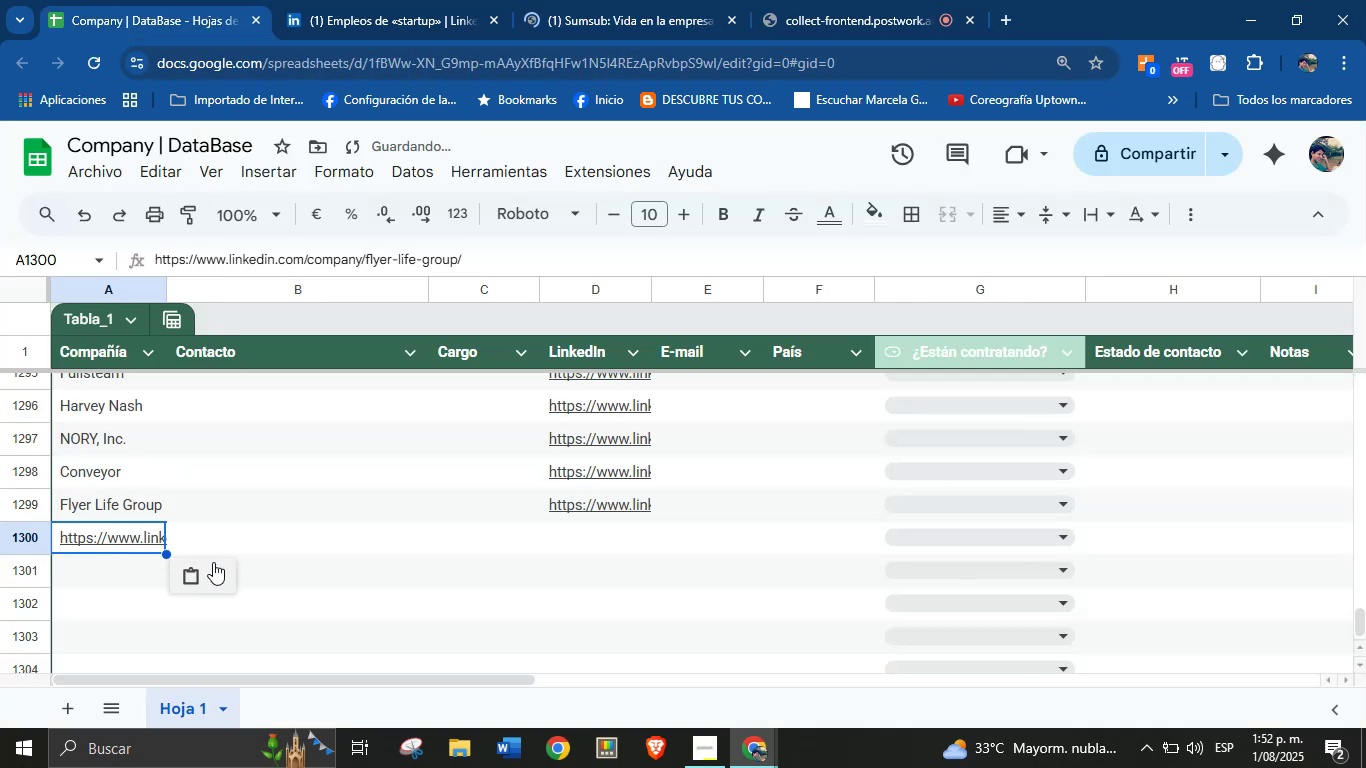 
key(Control+Z)
 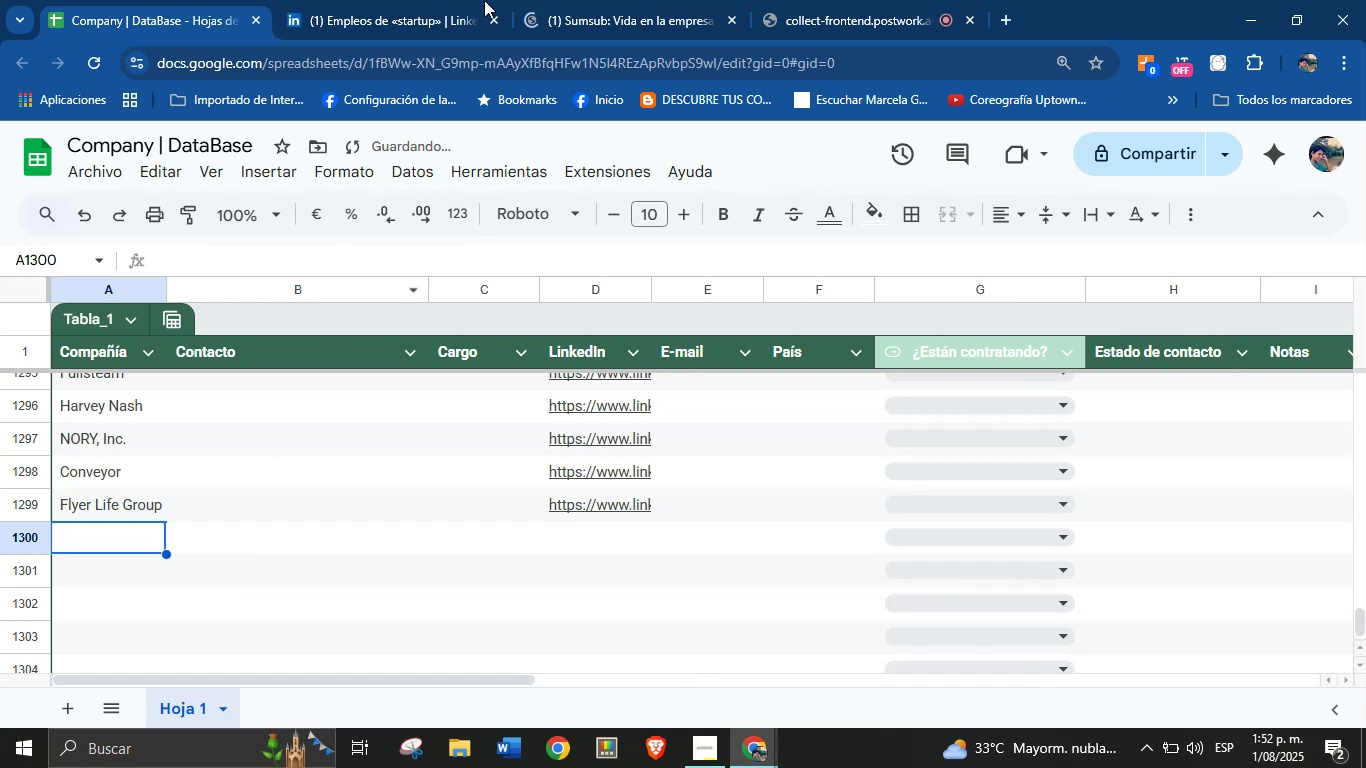 
left_click([530, 0])
 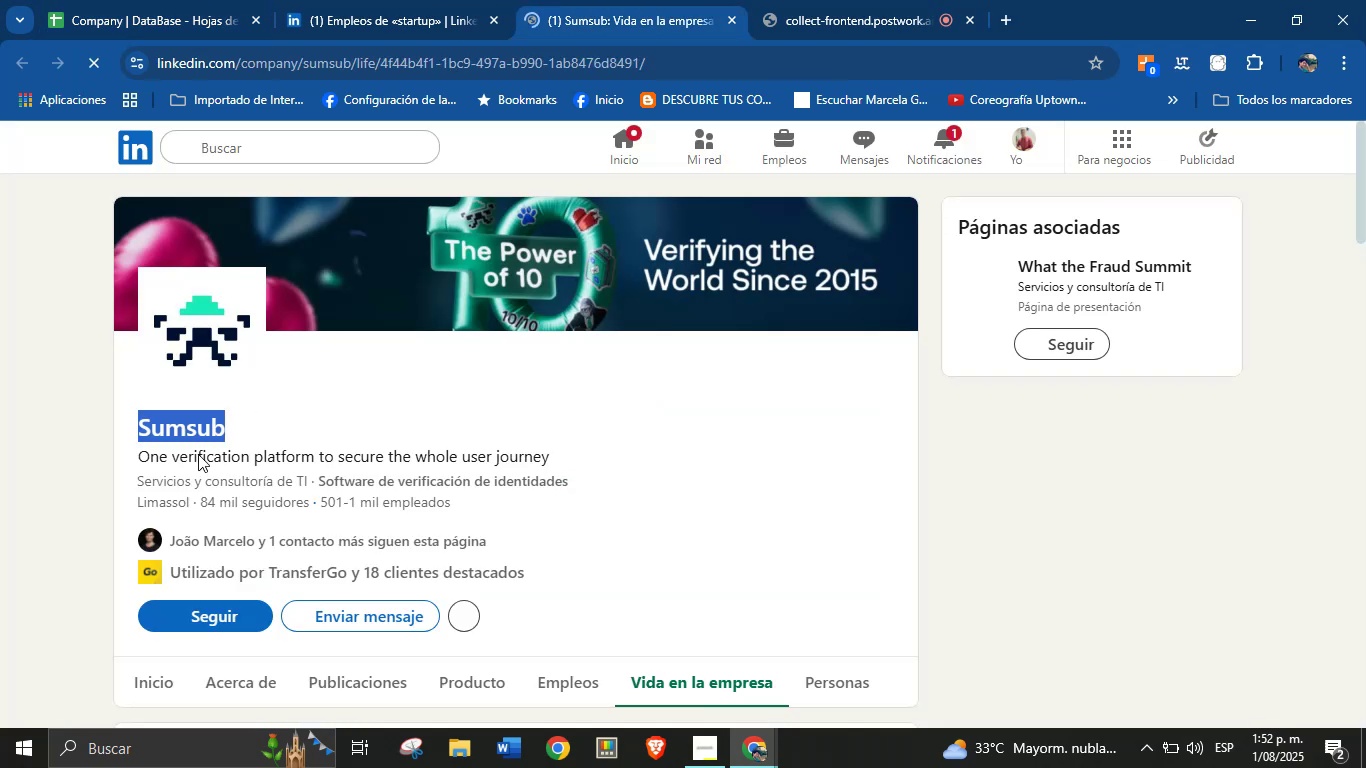 
key(Control+C)
 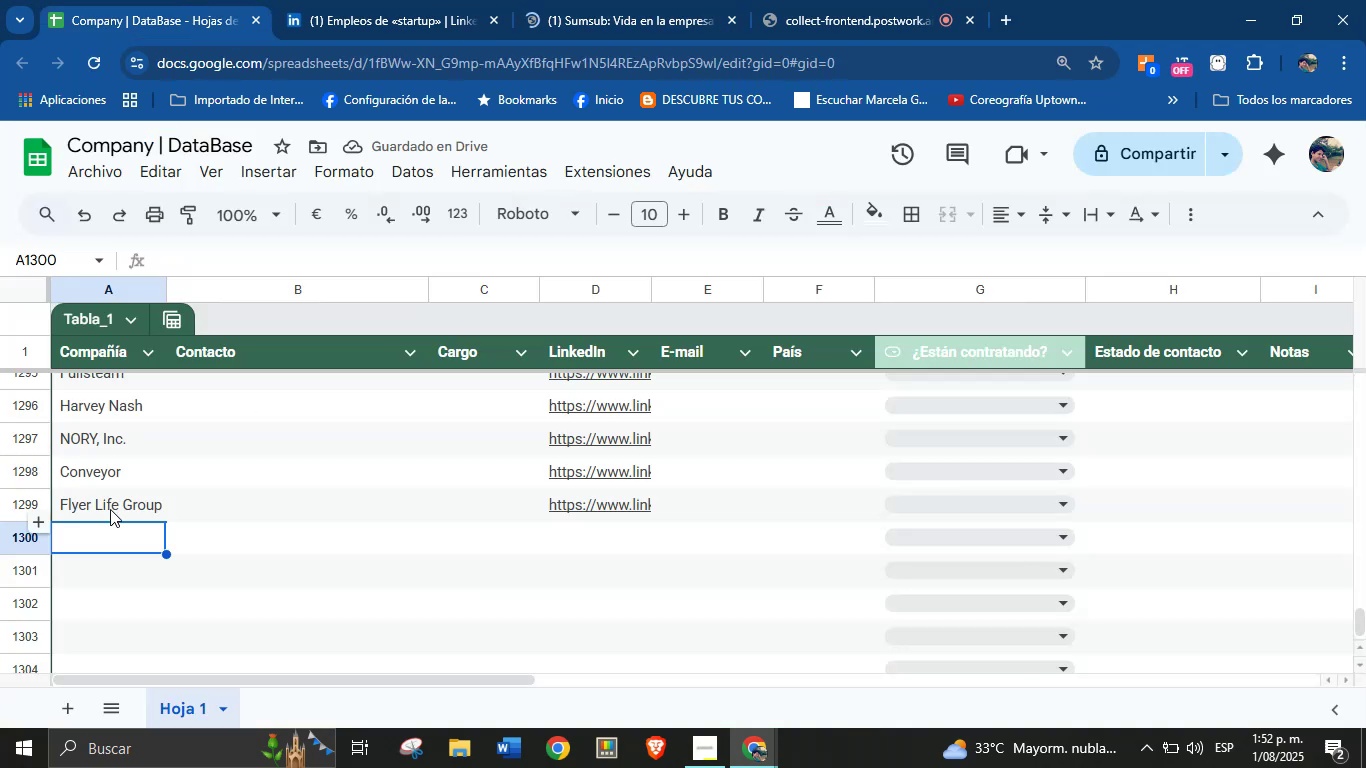 
left_click([107, 547])
 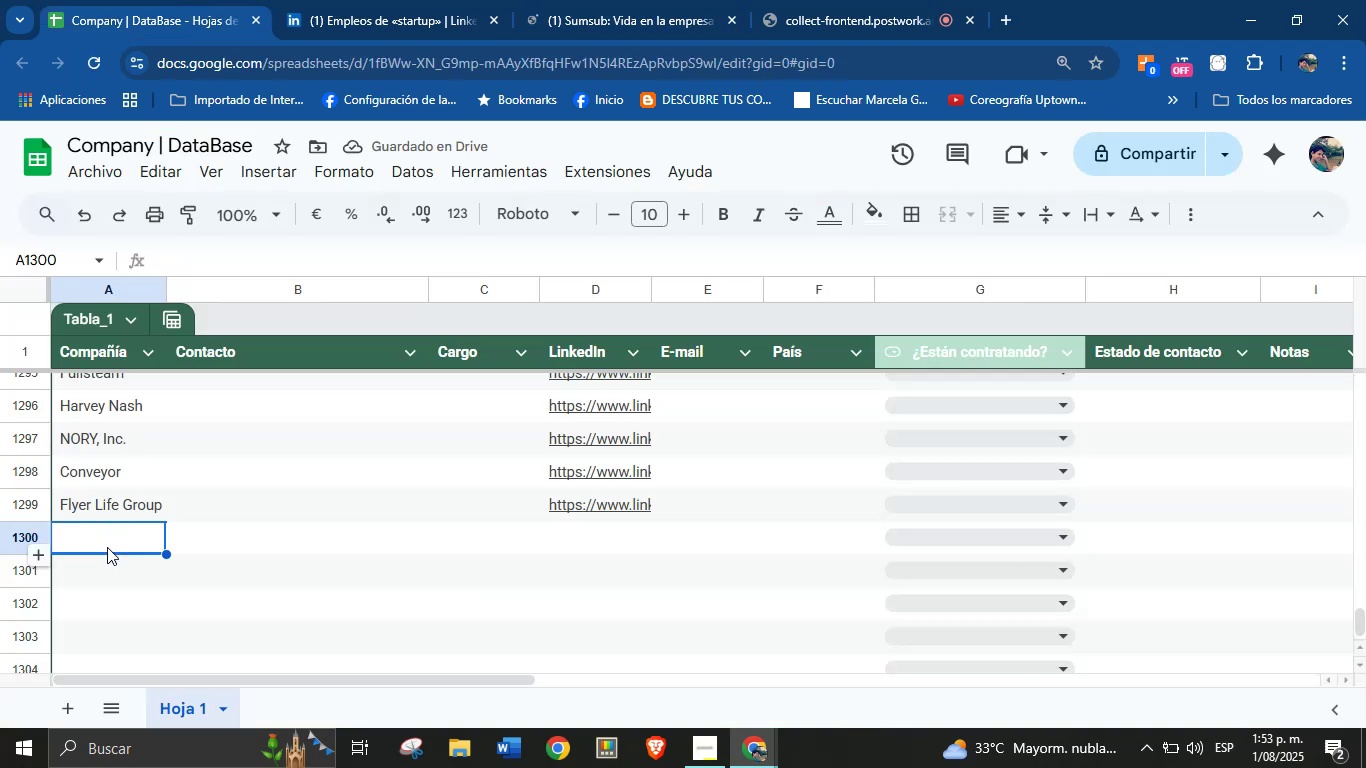 
key(Control+V)
 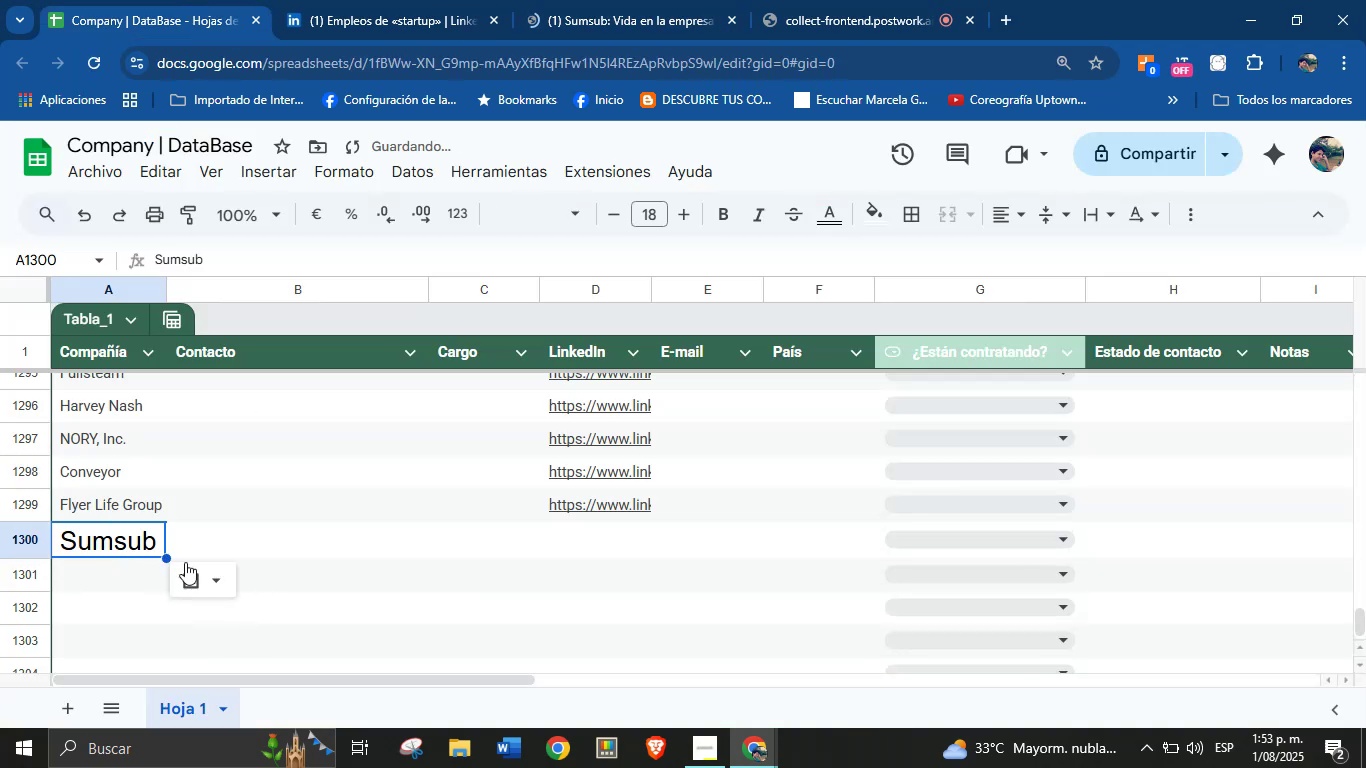 
left_click([211, 579])
 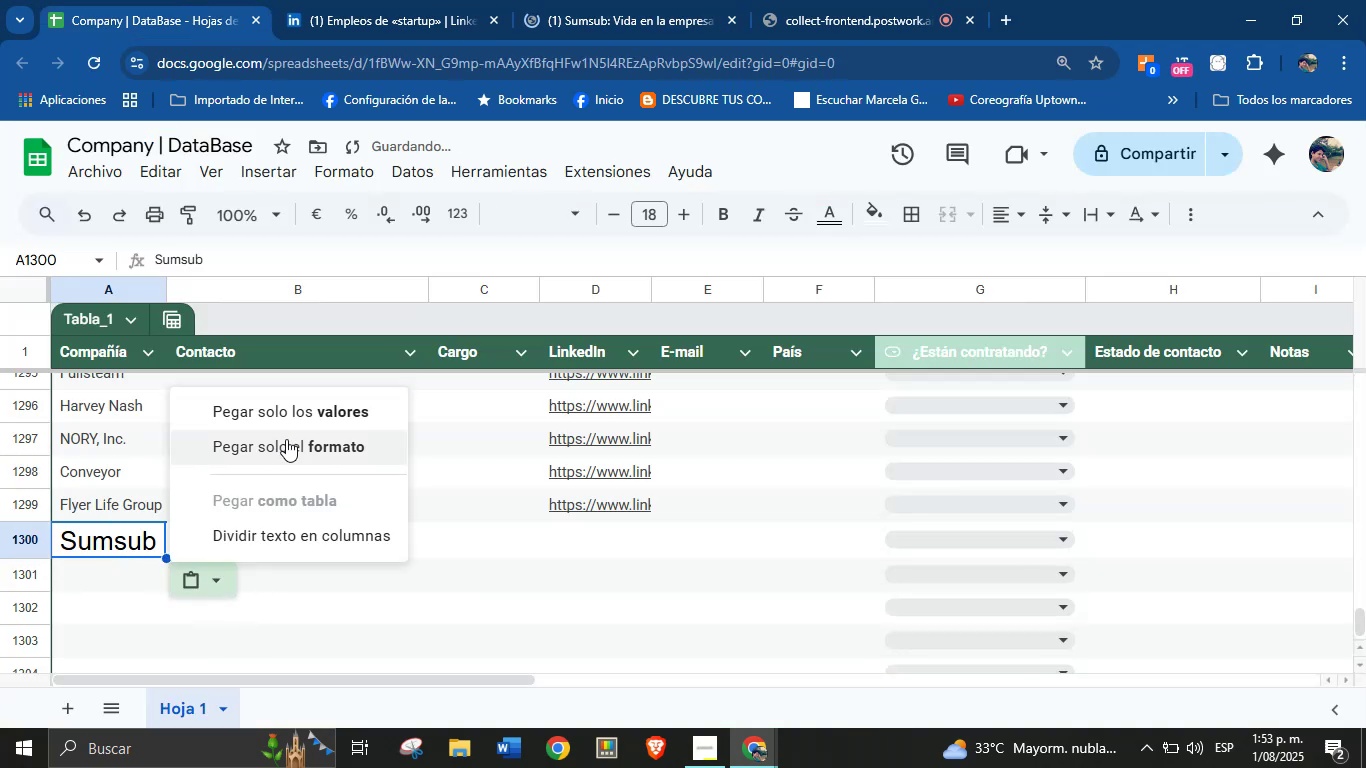 
left_click([301, 422])
 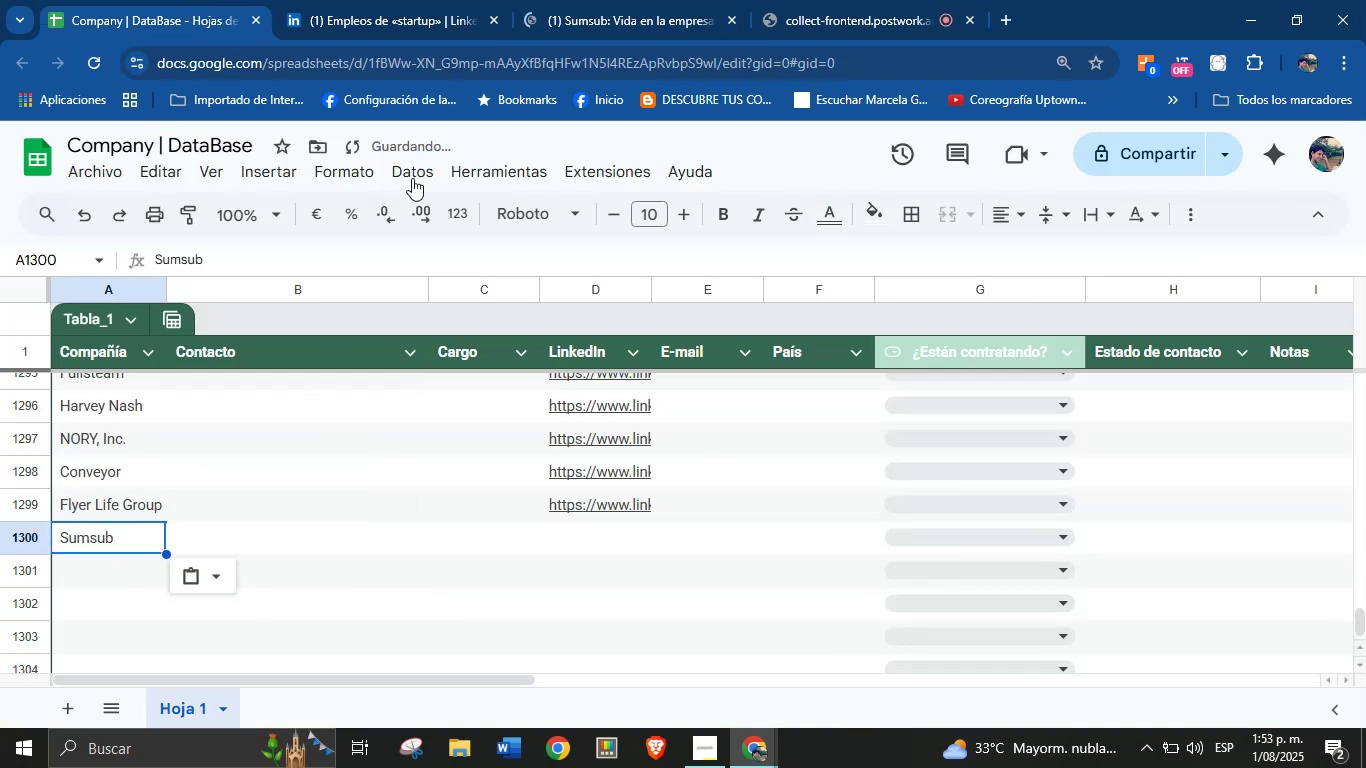 
left_click([626, 0])
 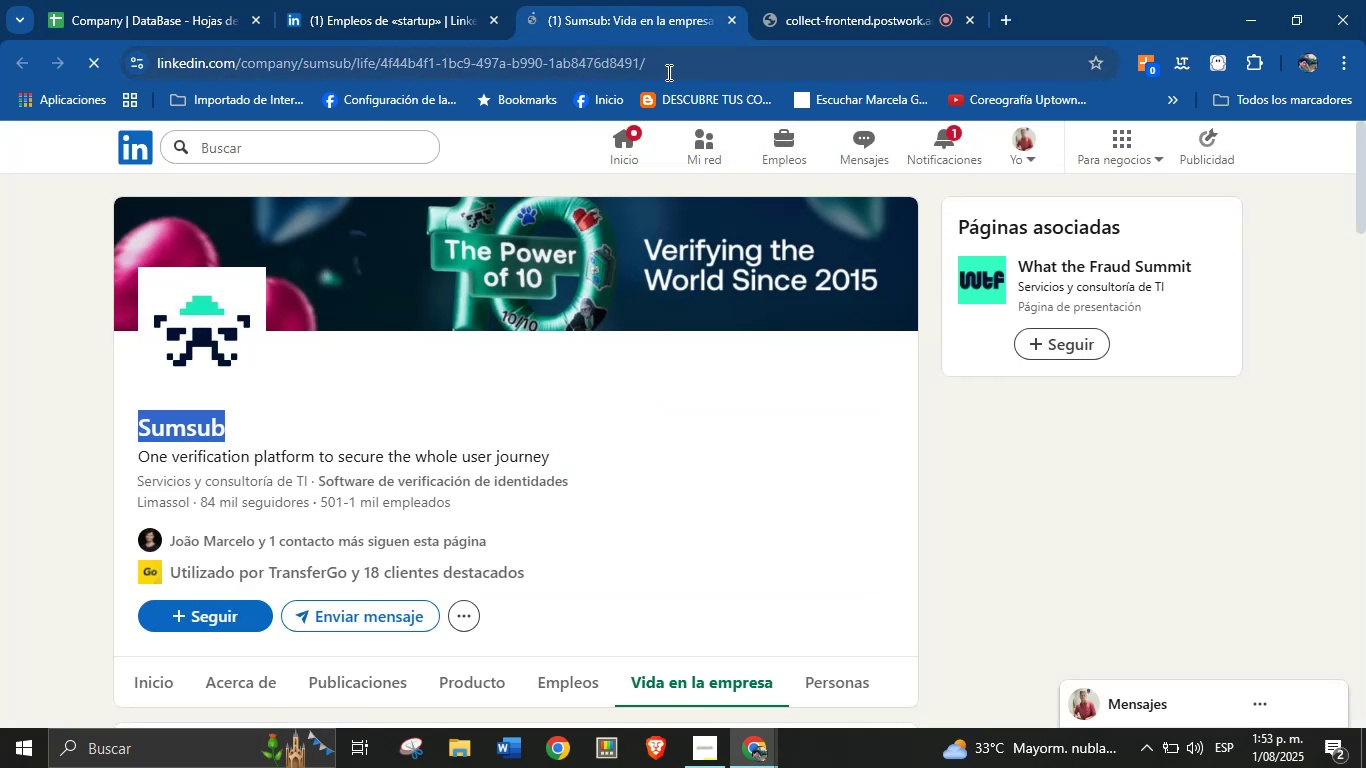 
double_click([682, 71])
 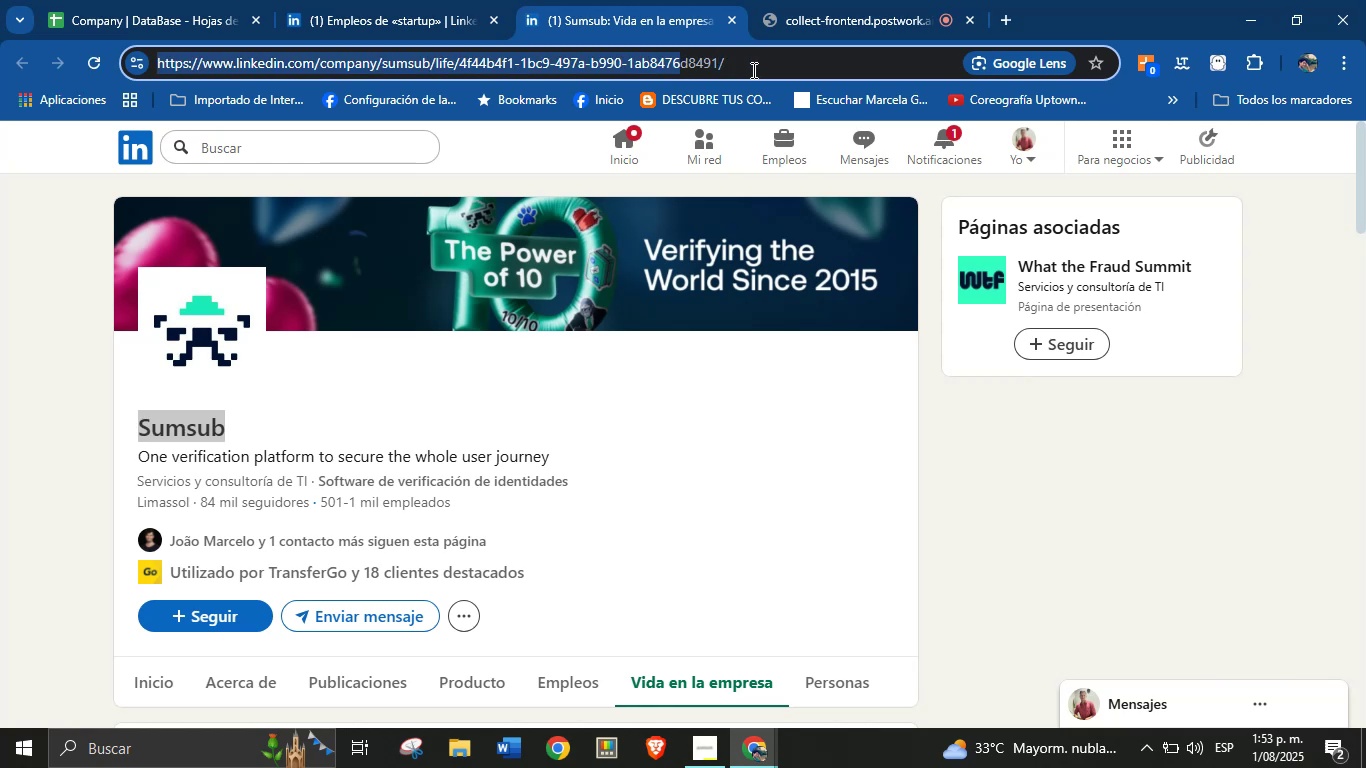 
double_click([767, 68])
 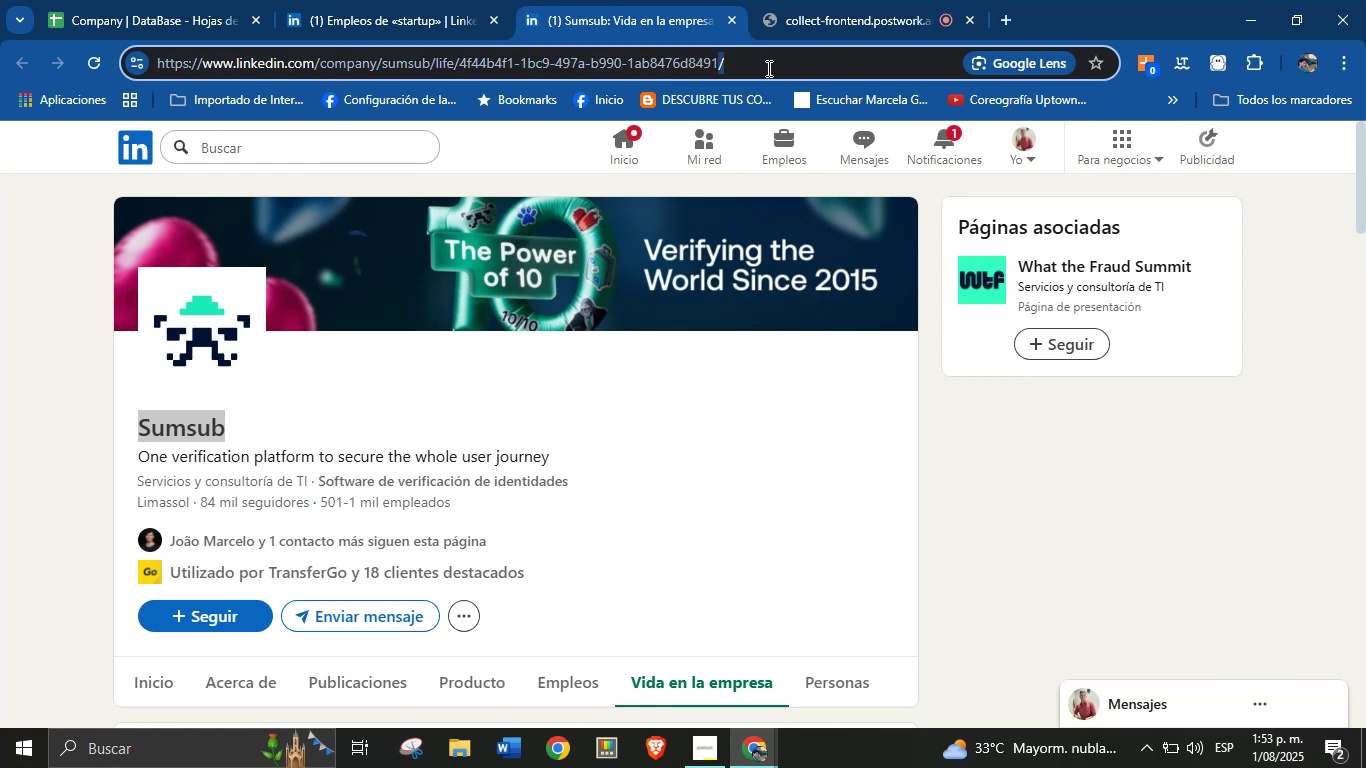 
triple_click([767, 68])
 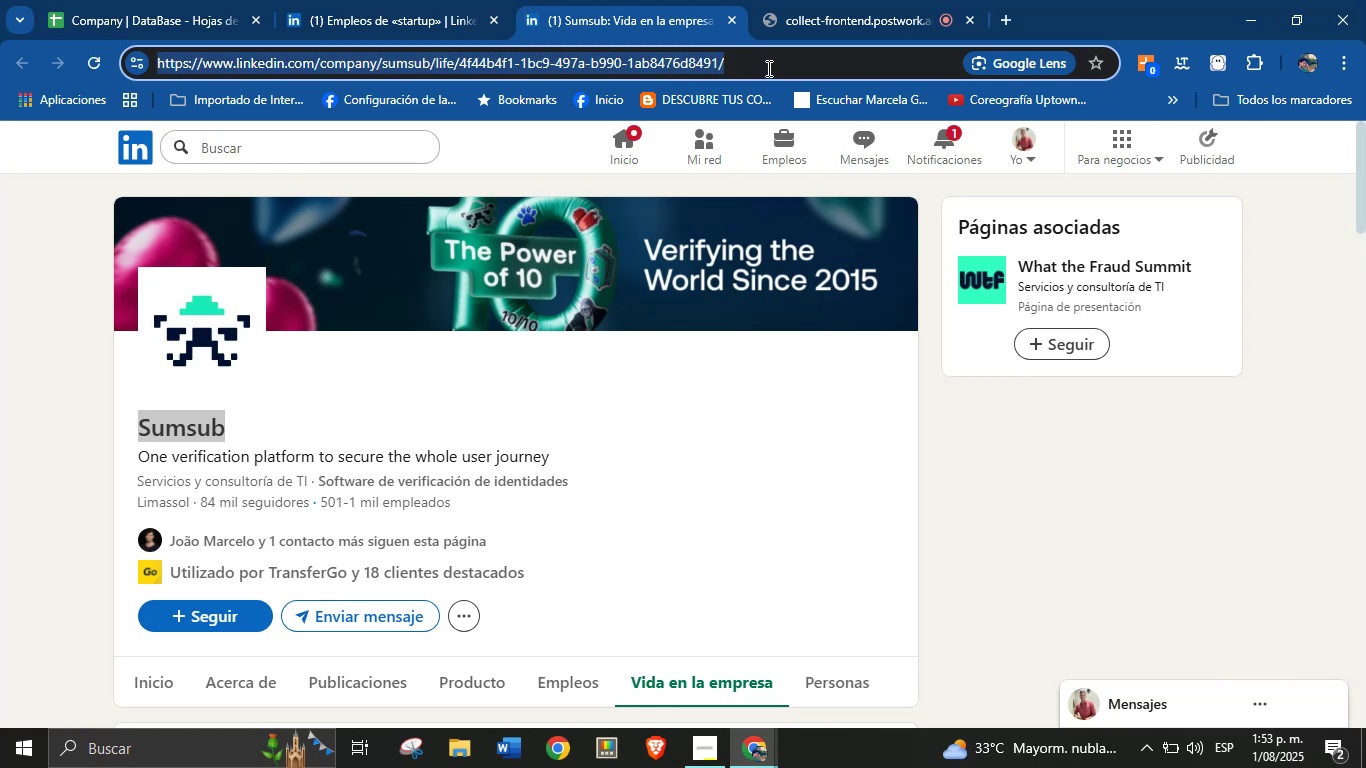 
key(Control+C)
 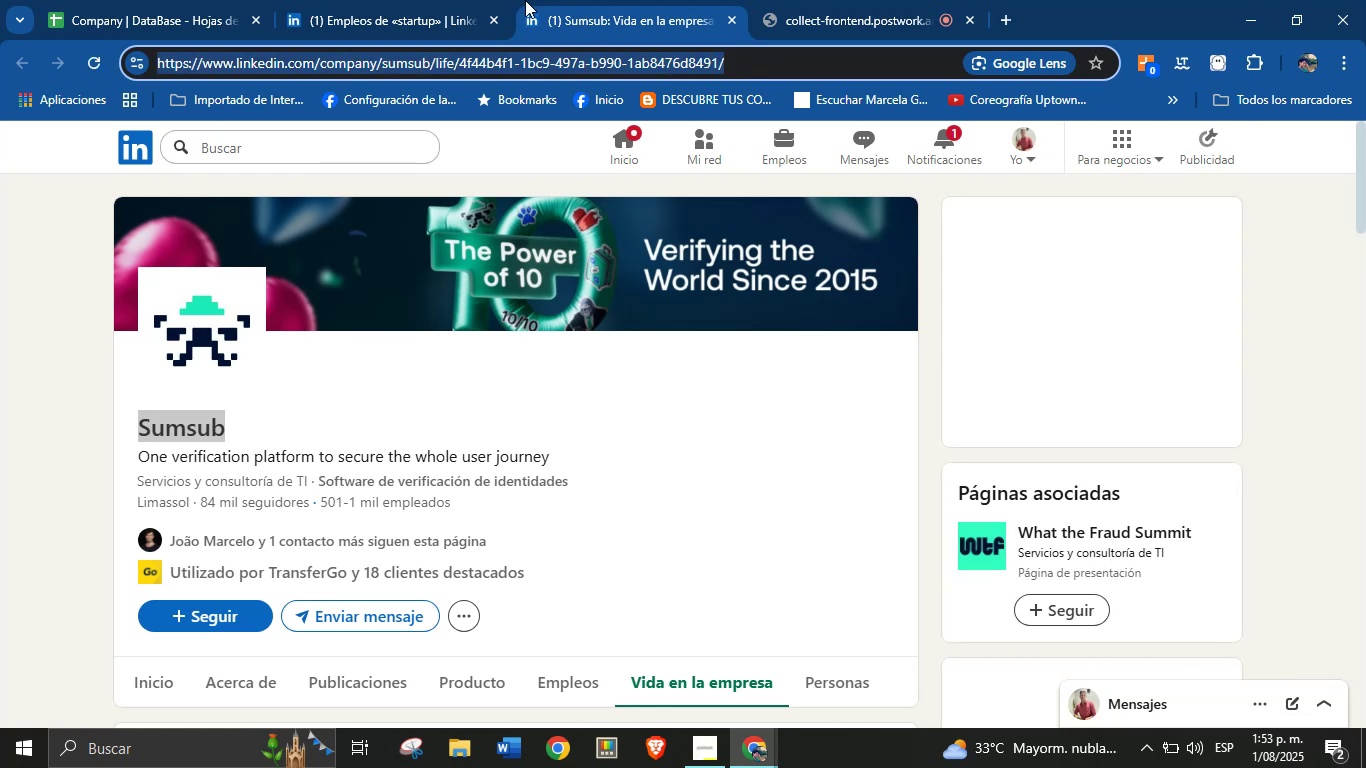 
left_click([416, 0])
 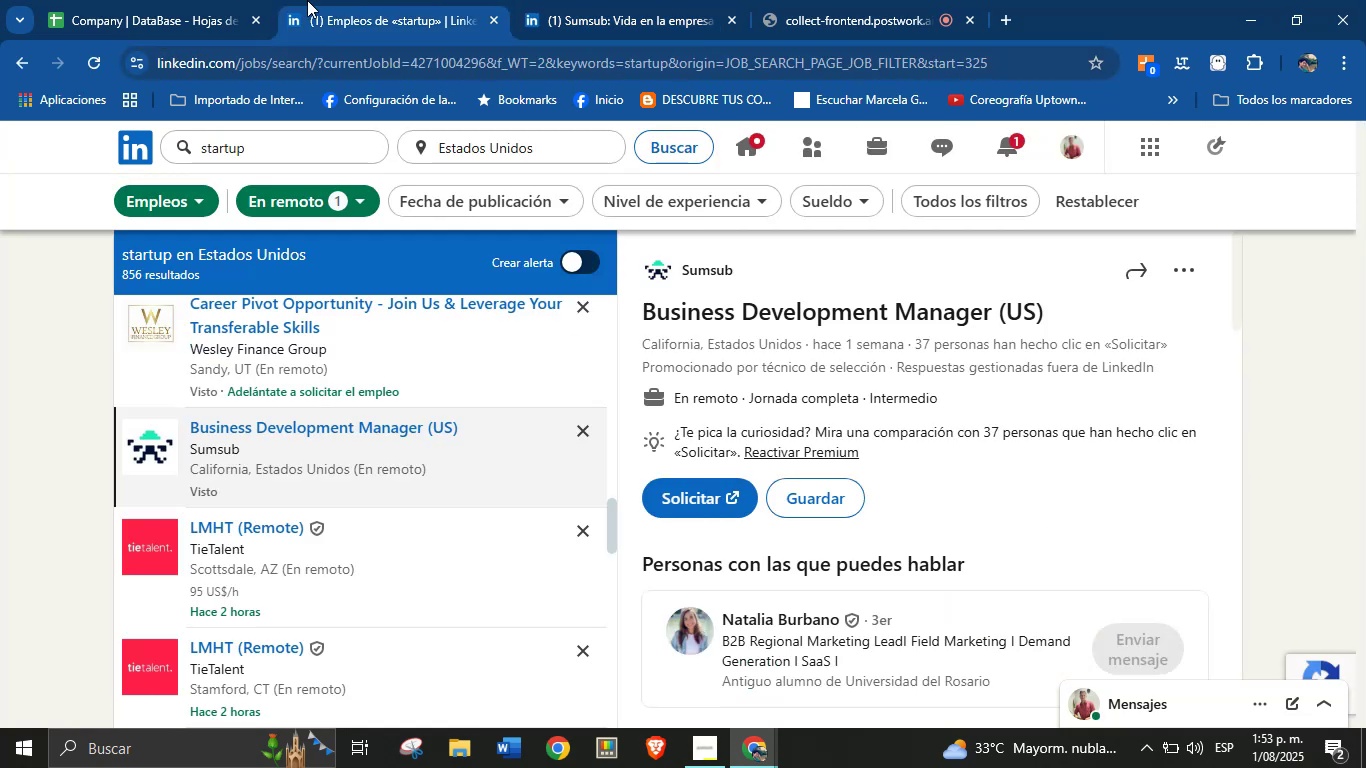 
double_click([241, 0])
 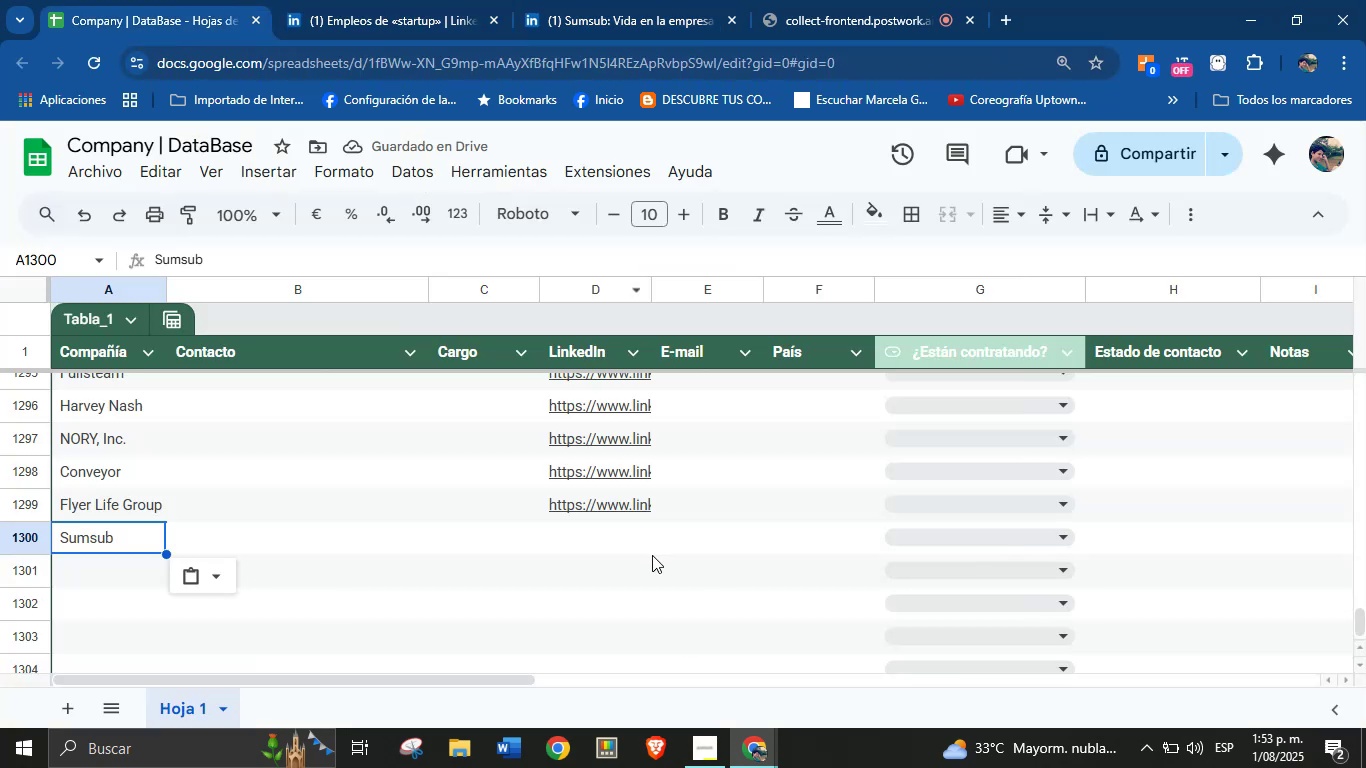 
left_click([583, 525])
 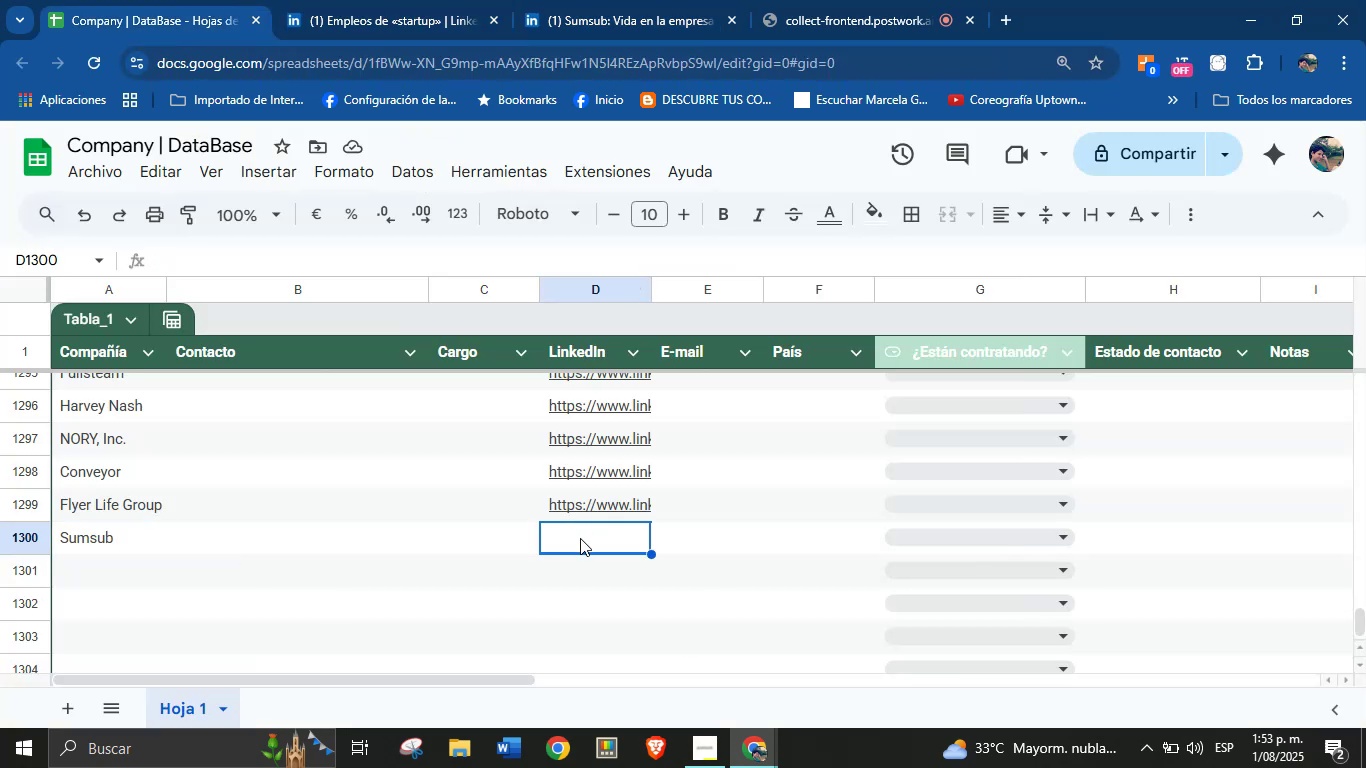 
left_click([580, 539])
 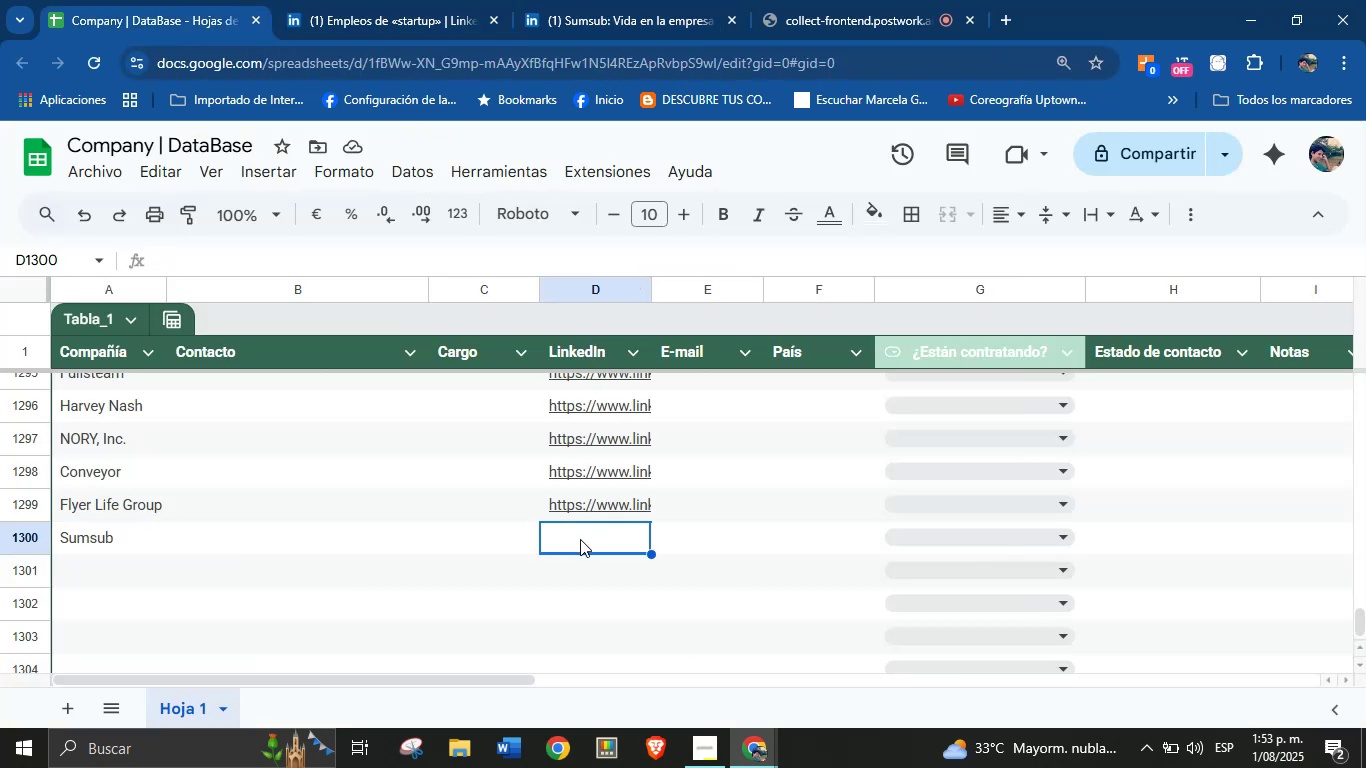 
key(Control+V)
 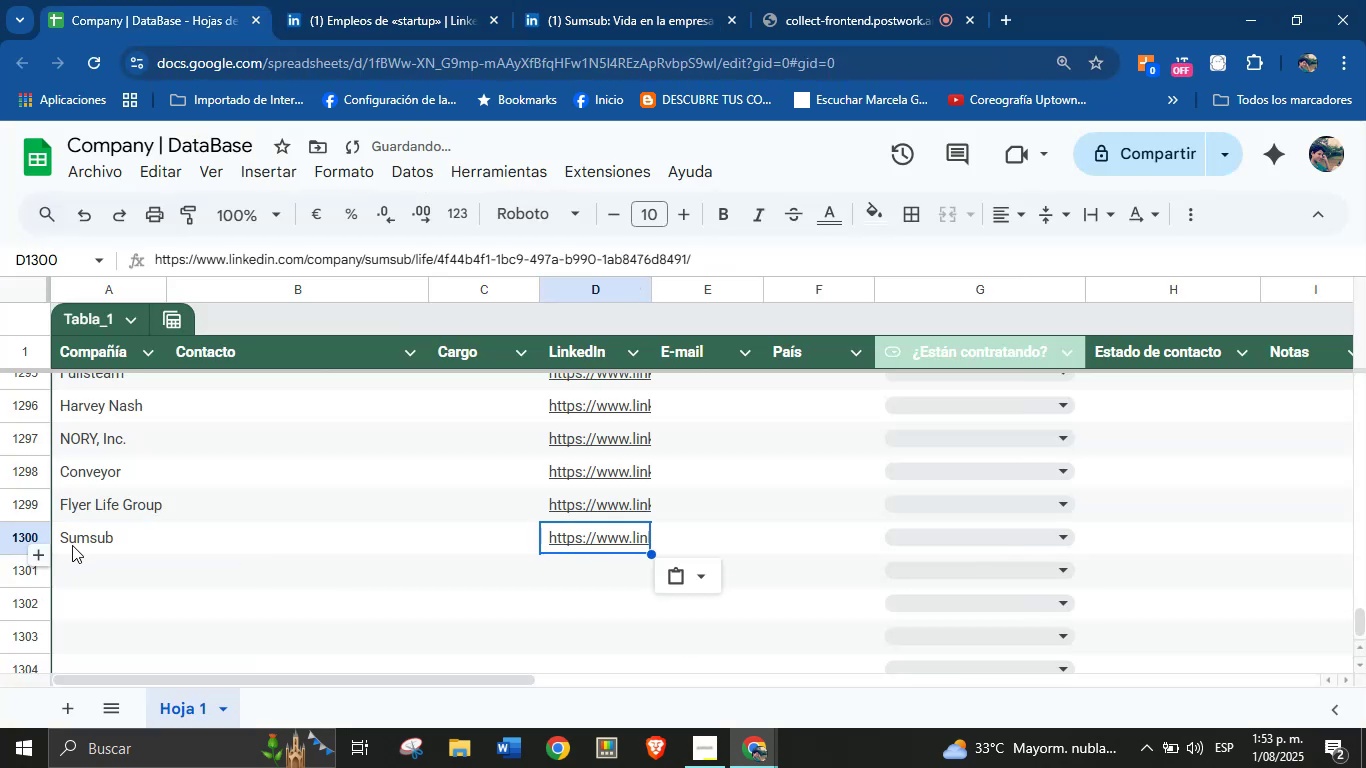 
left_click([112, 565])
 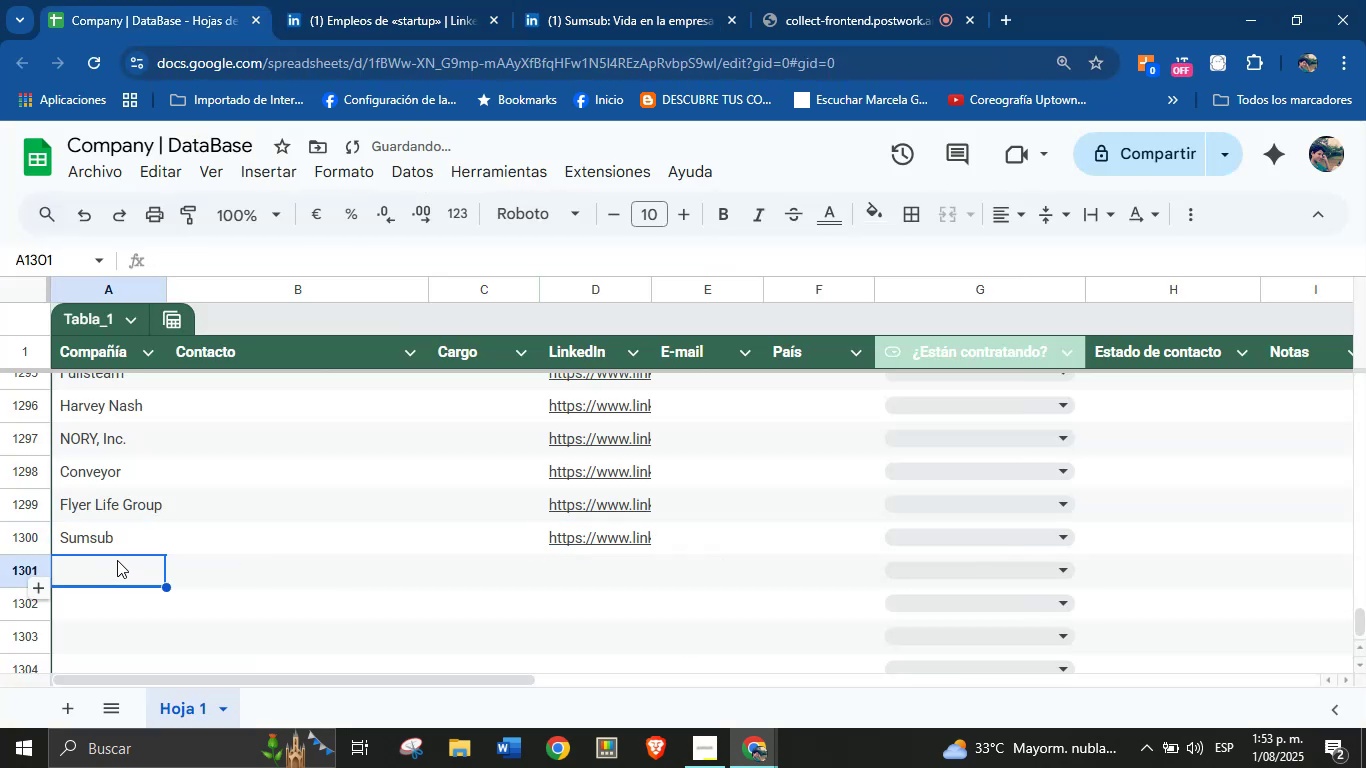 
scroll: coordinate [143, 542], scroll_direction: down, amount: 1.0
 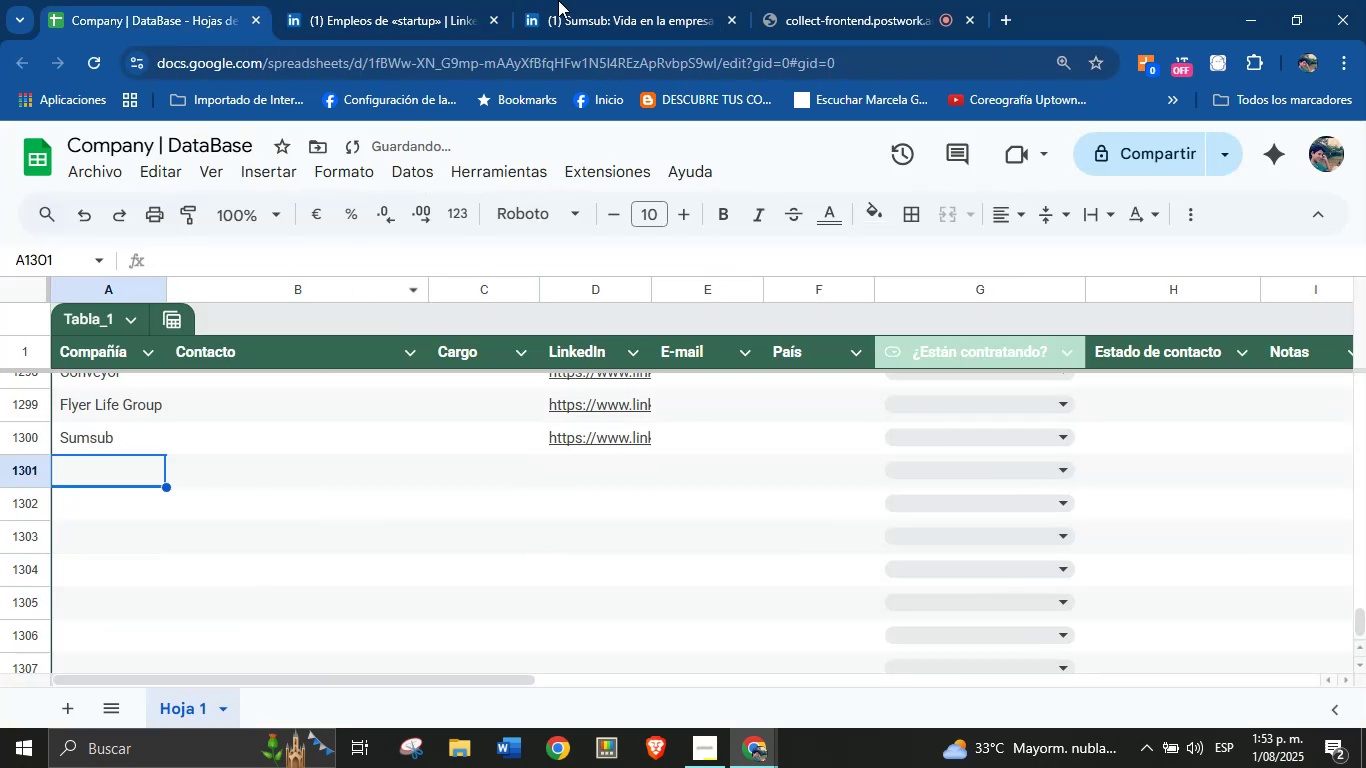 
left_click([611, 0])
 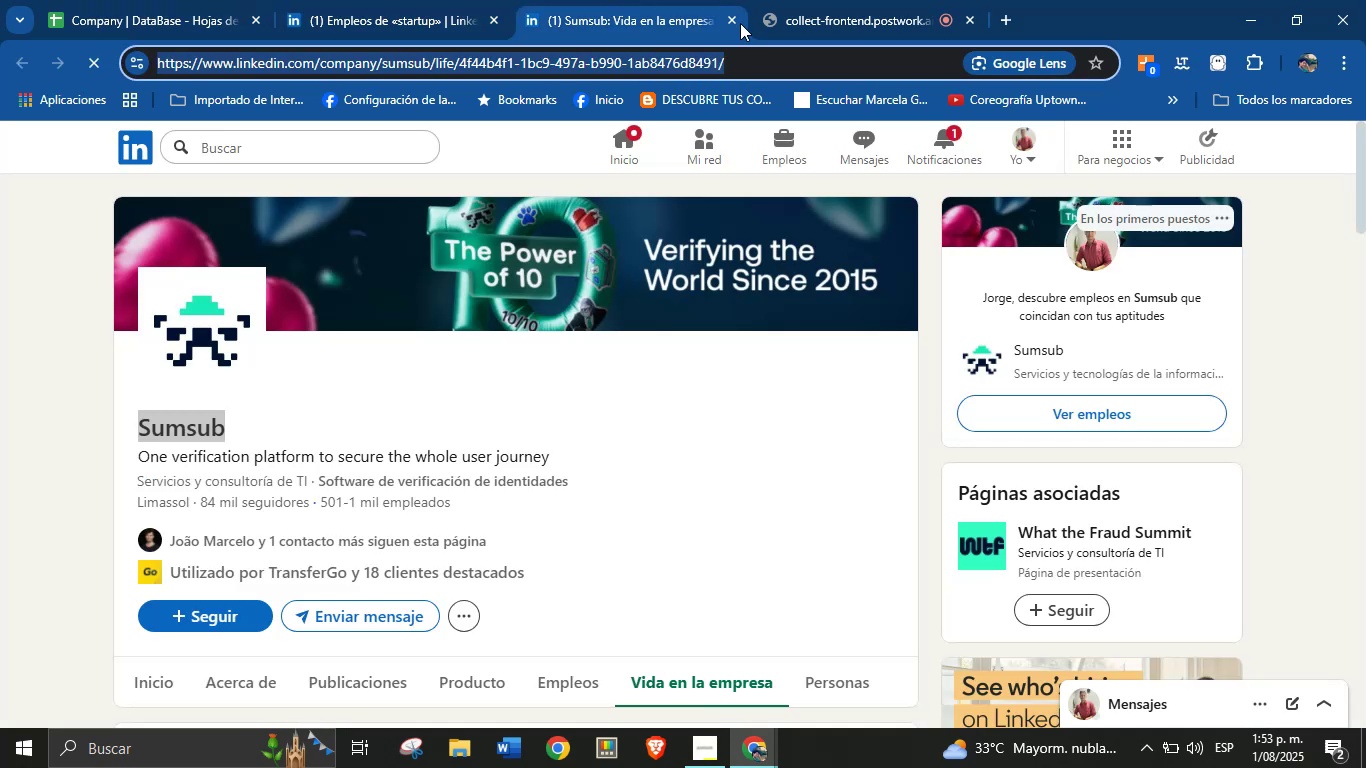 
left_click([731, 24])
 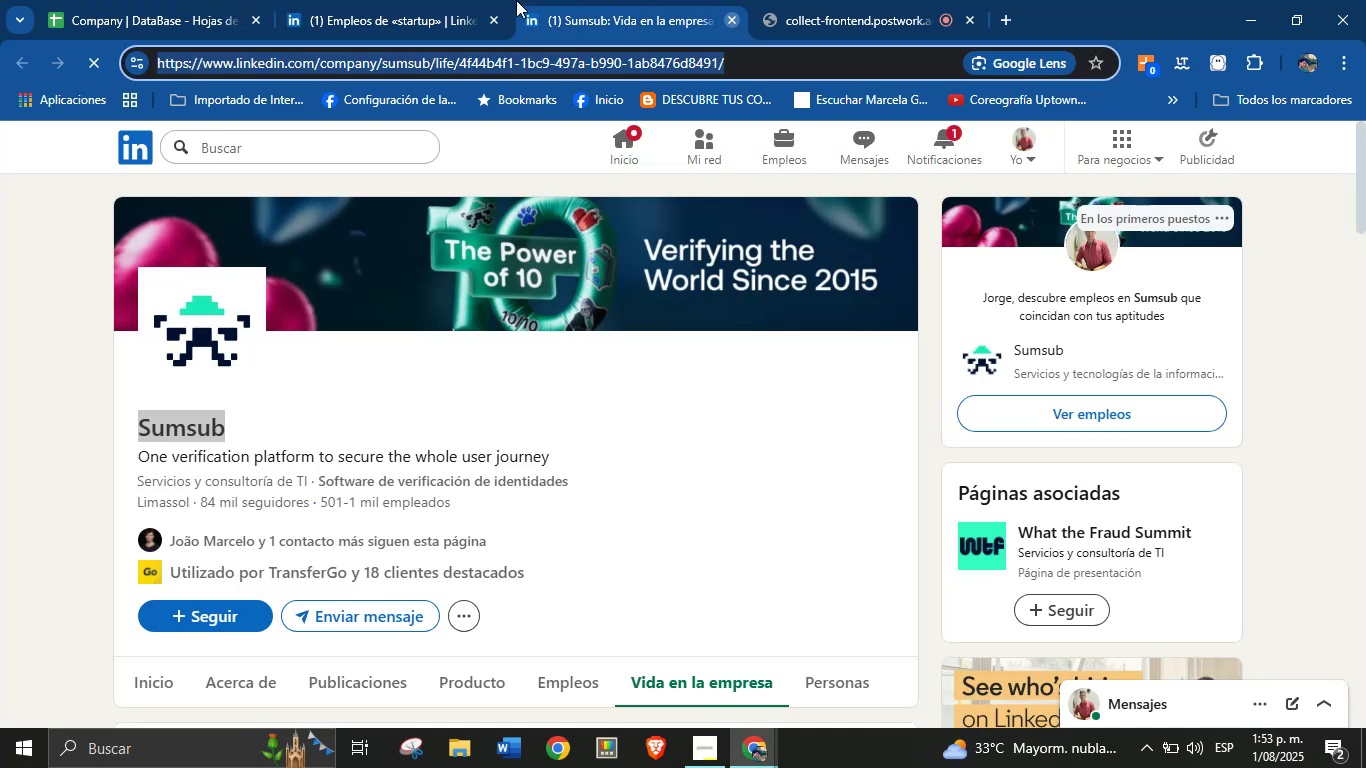 
left_click([485, 0])
 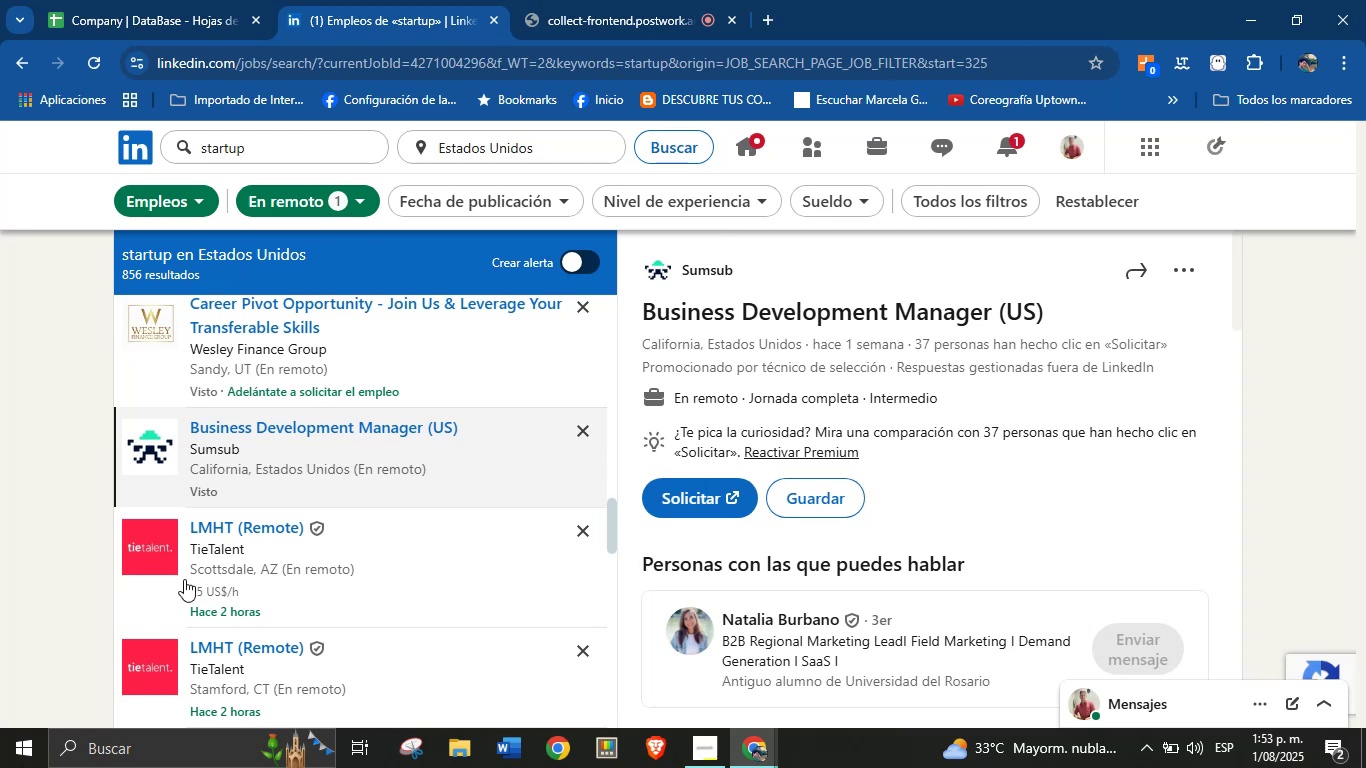 
scroll: coordinate [311, 510], scroll_direction: down, amount: 16.0
 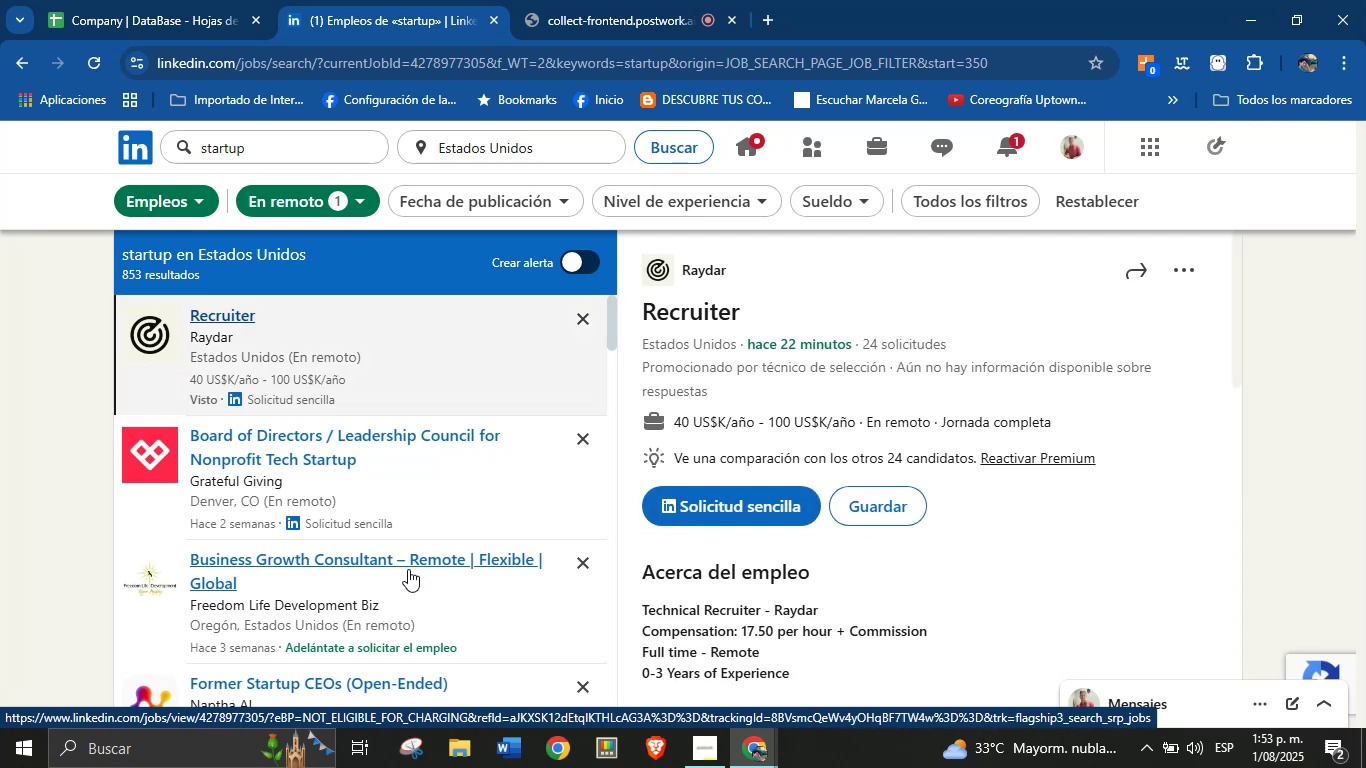 
wait(14.81)
 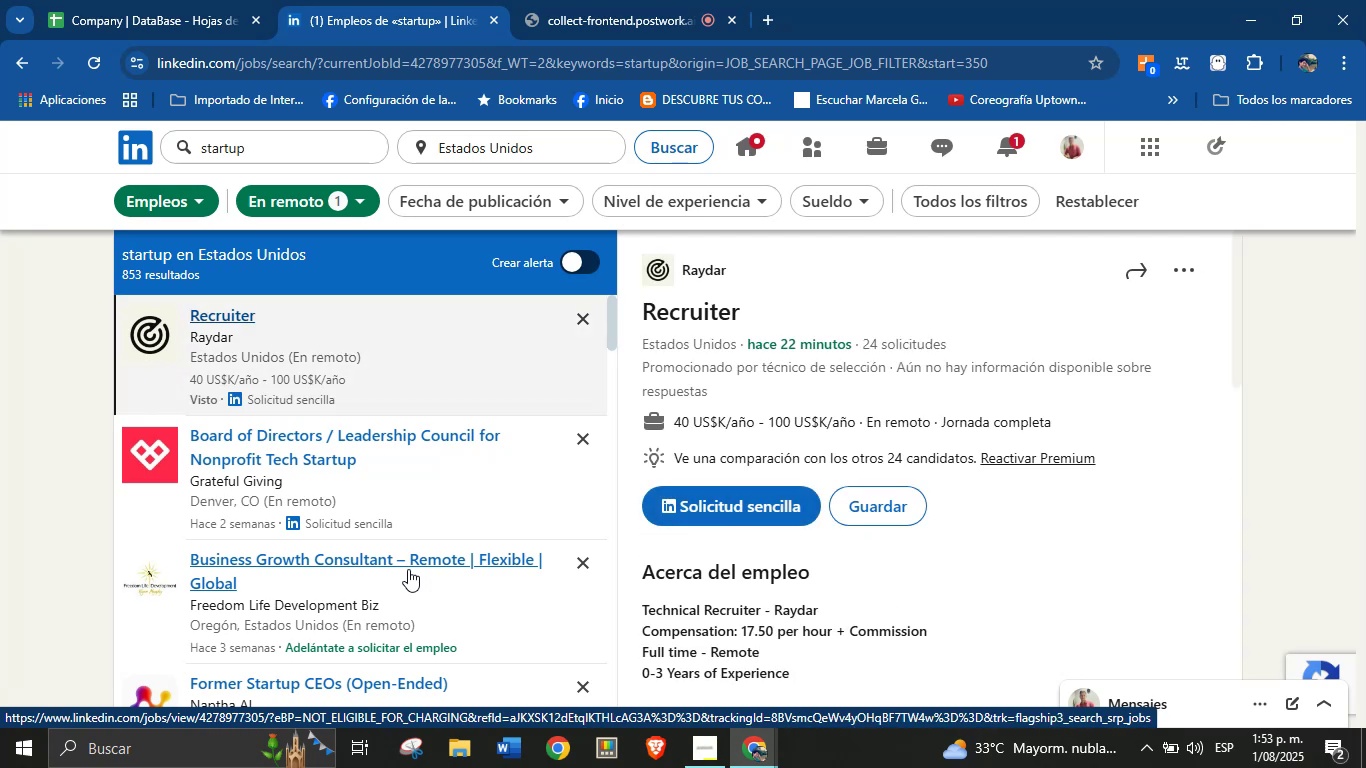 
right_click([703, 282])
 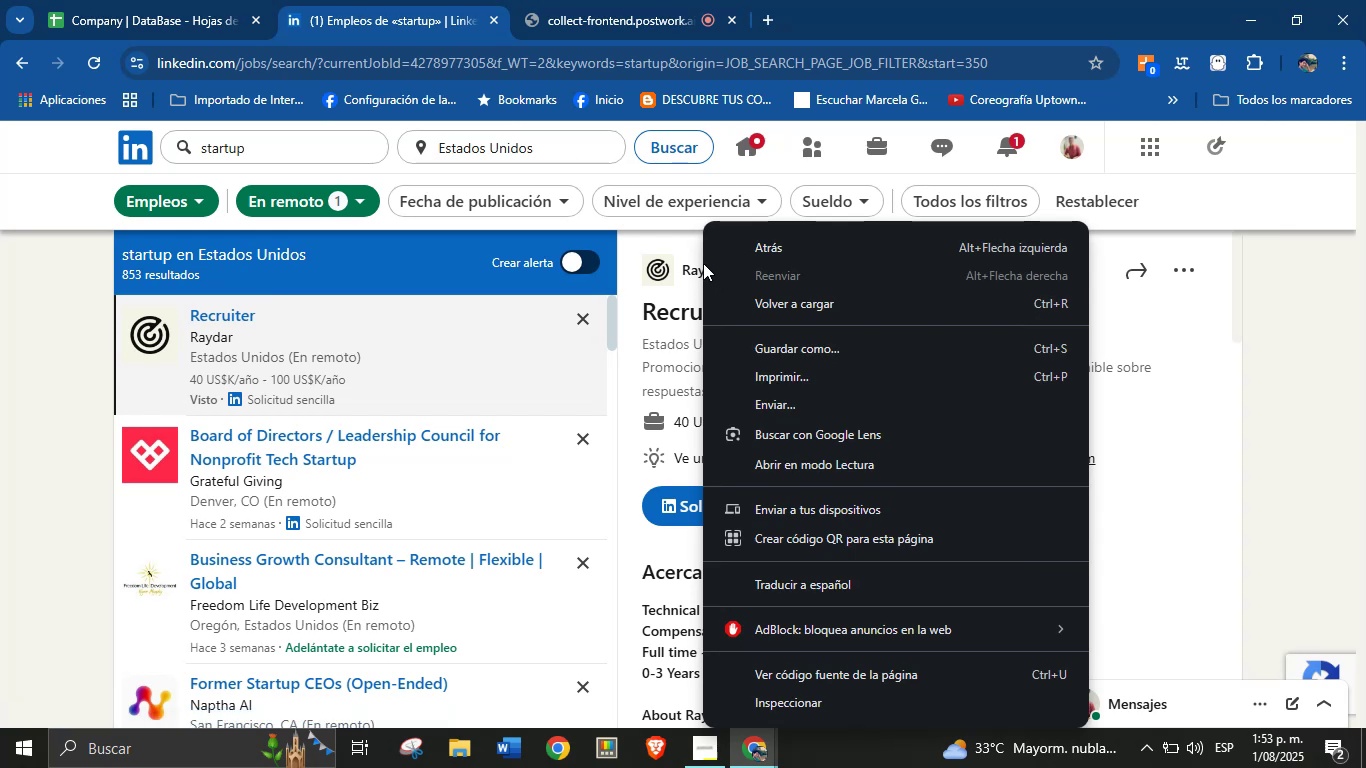 
left_click([690, 256])
 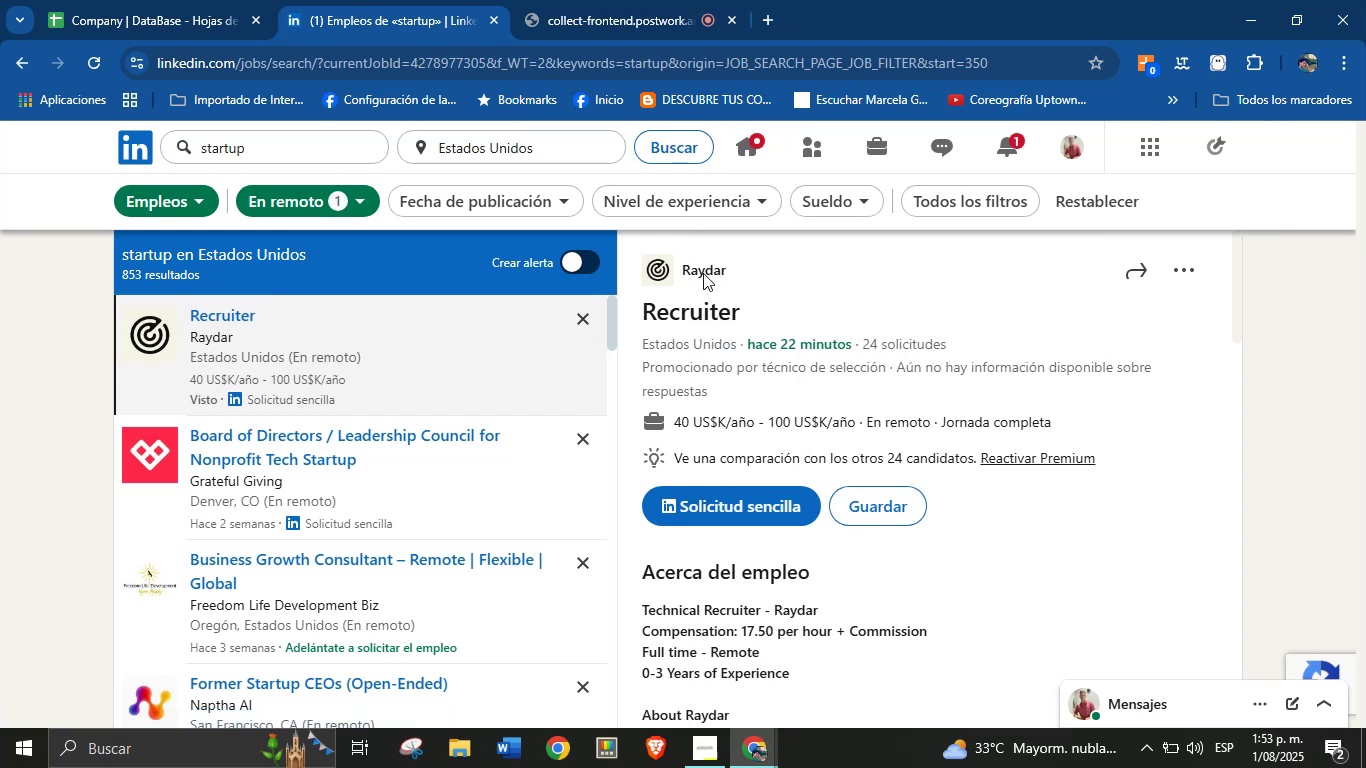 
right_click([703, 273])
 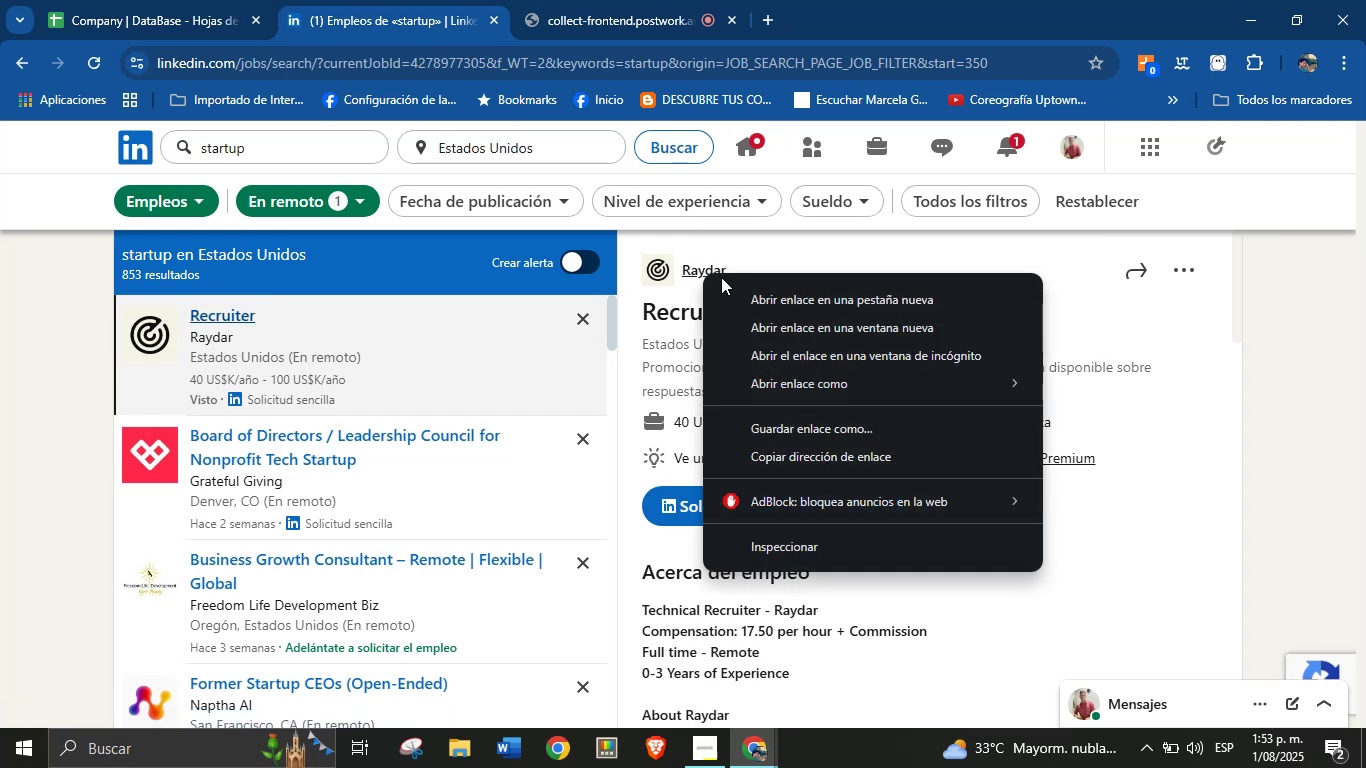 
left_click([769, 291])
 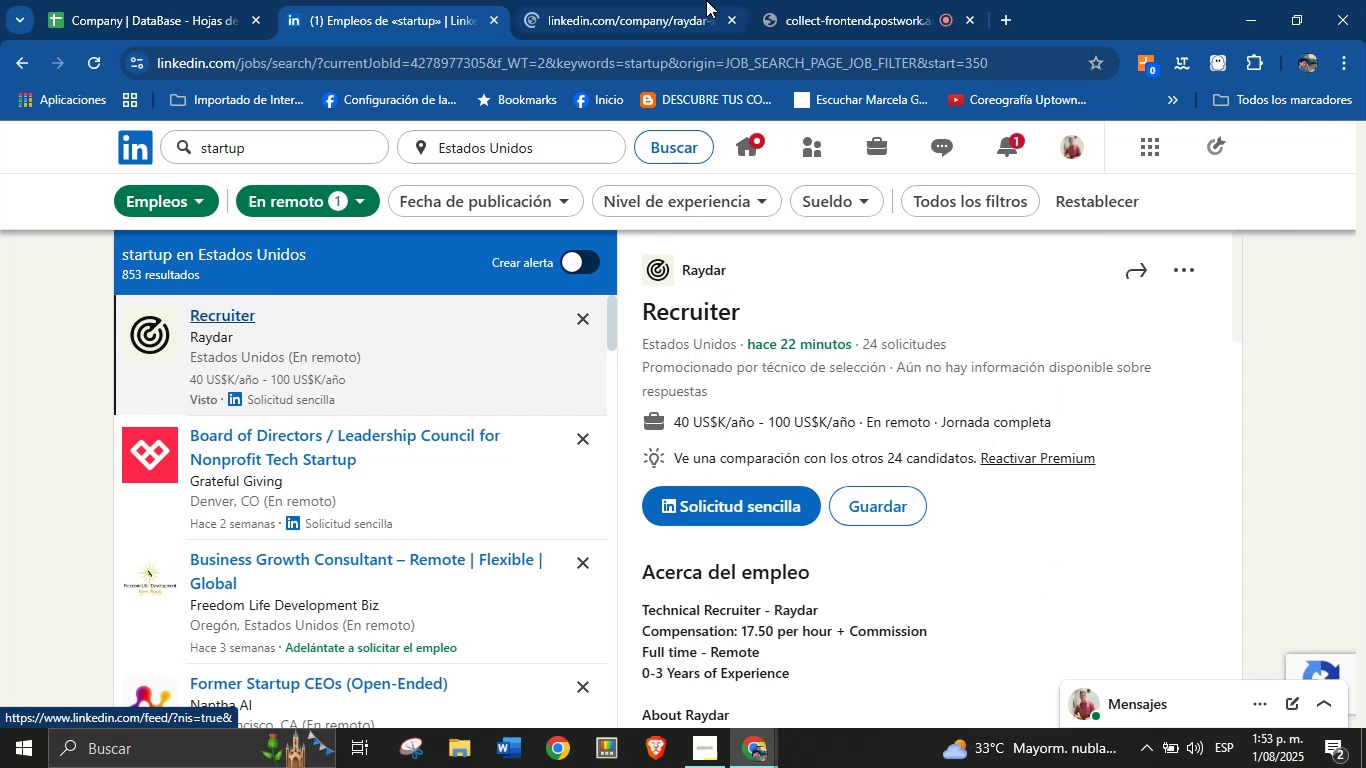 
left_click([789, 0])
 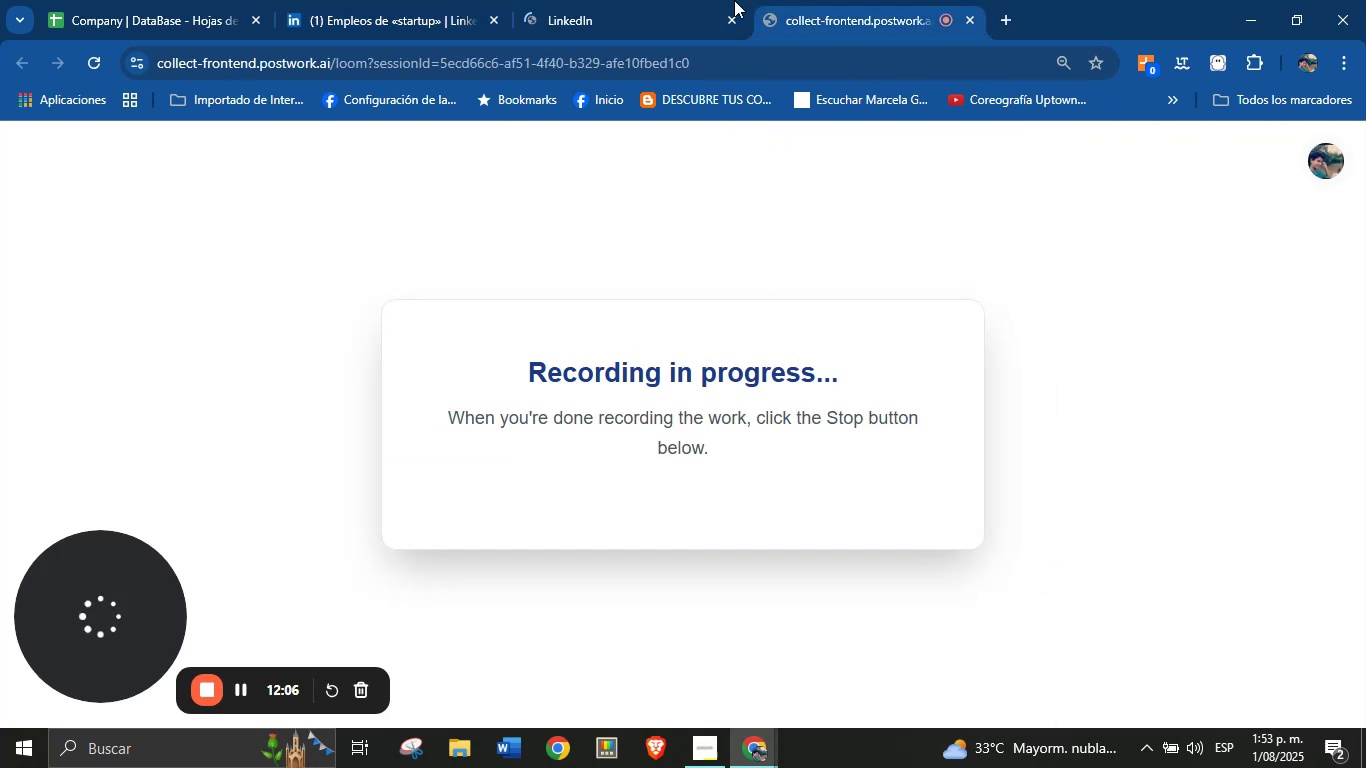 
left_click([676, 0])
 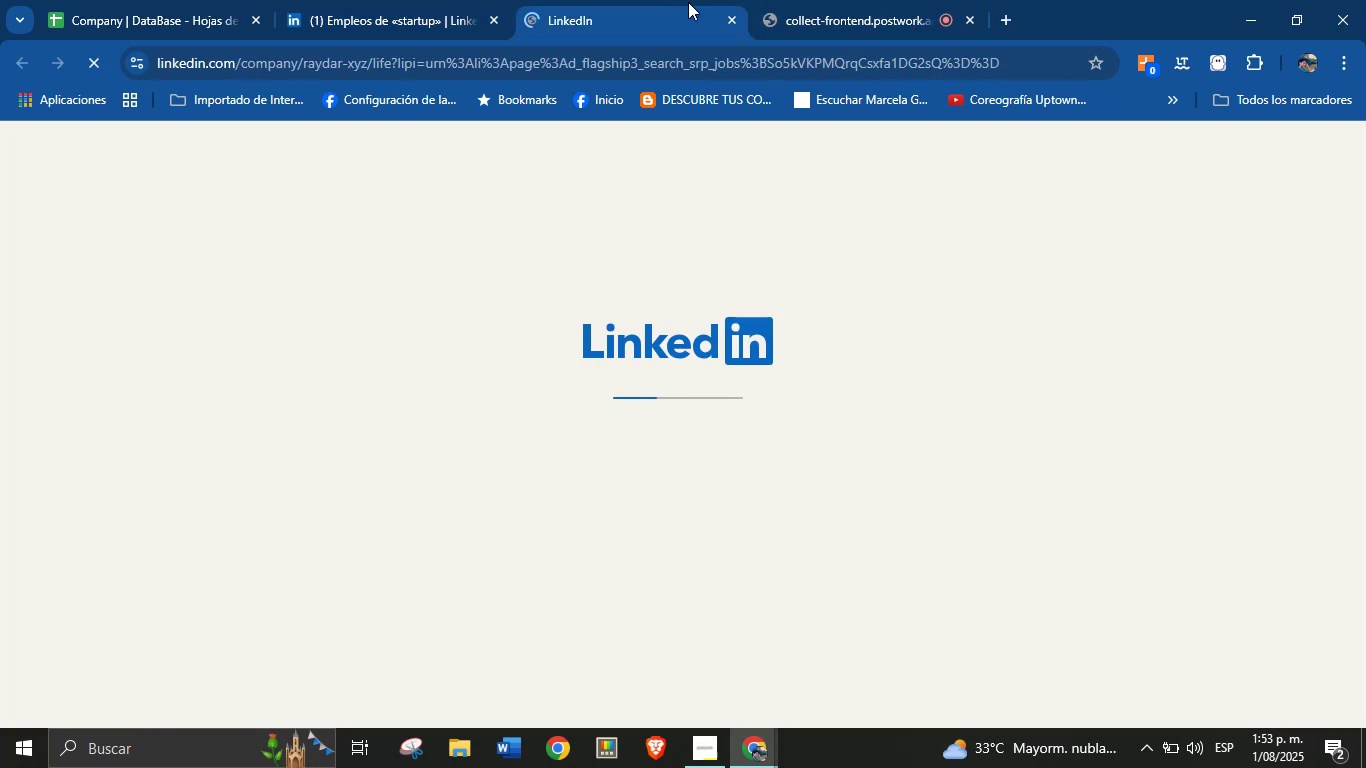 
left_click([469, 0])
 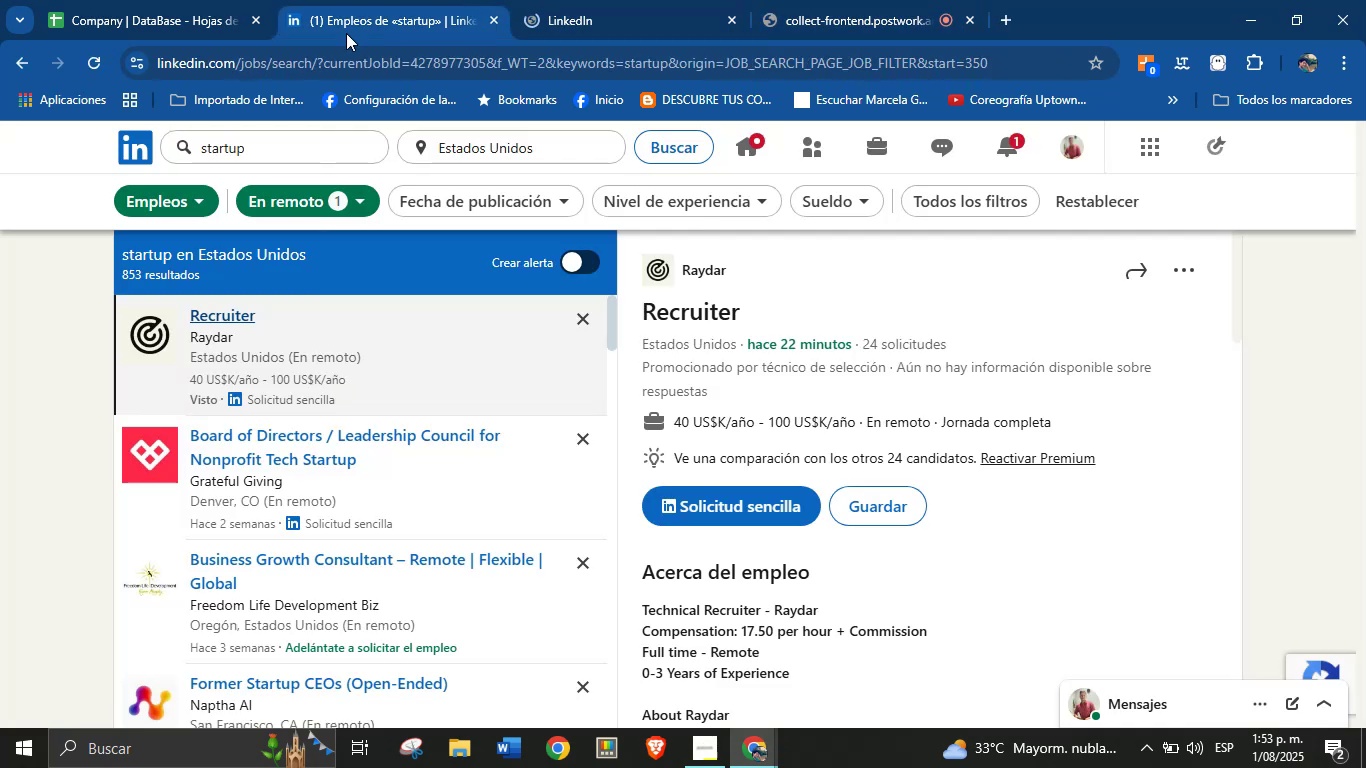 
left_click([204, 0])
 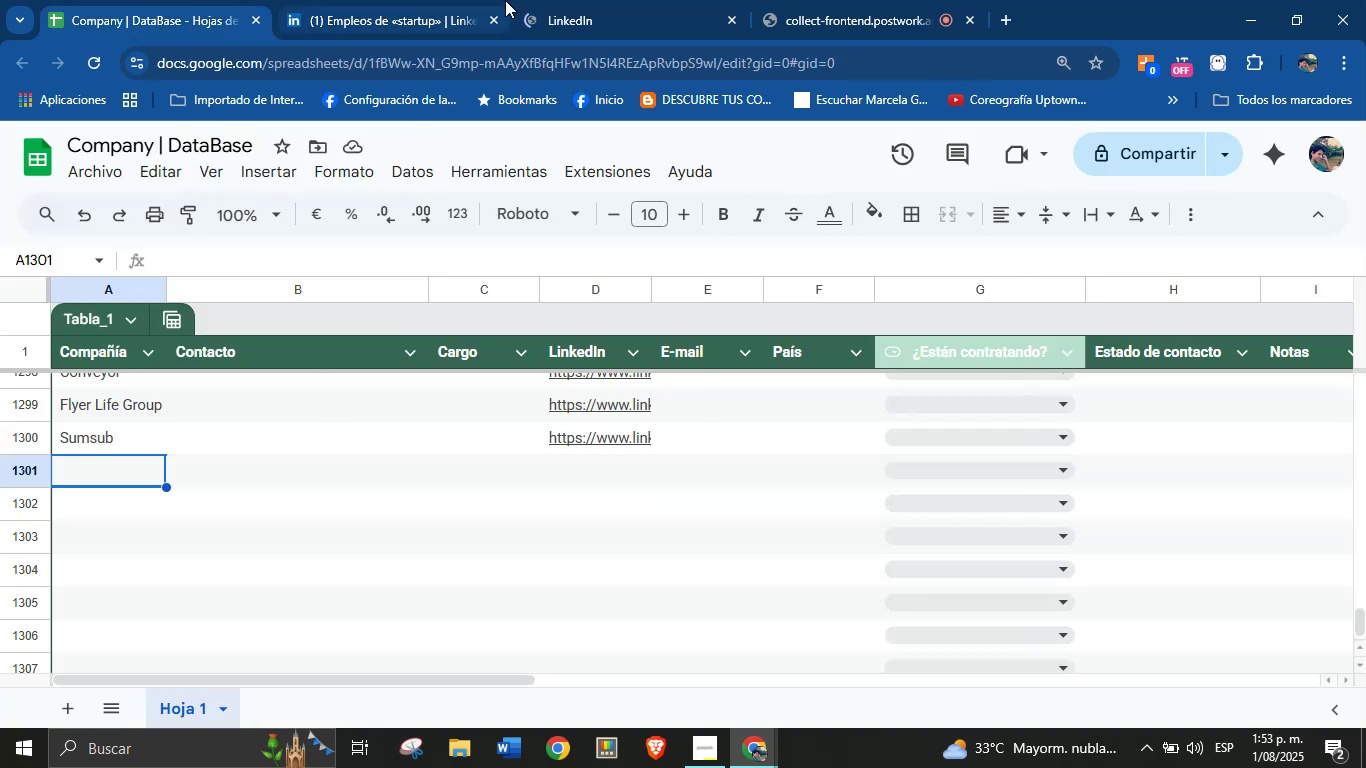 
left_click([586, 0])
 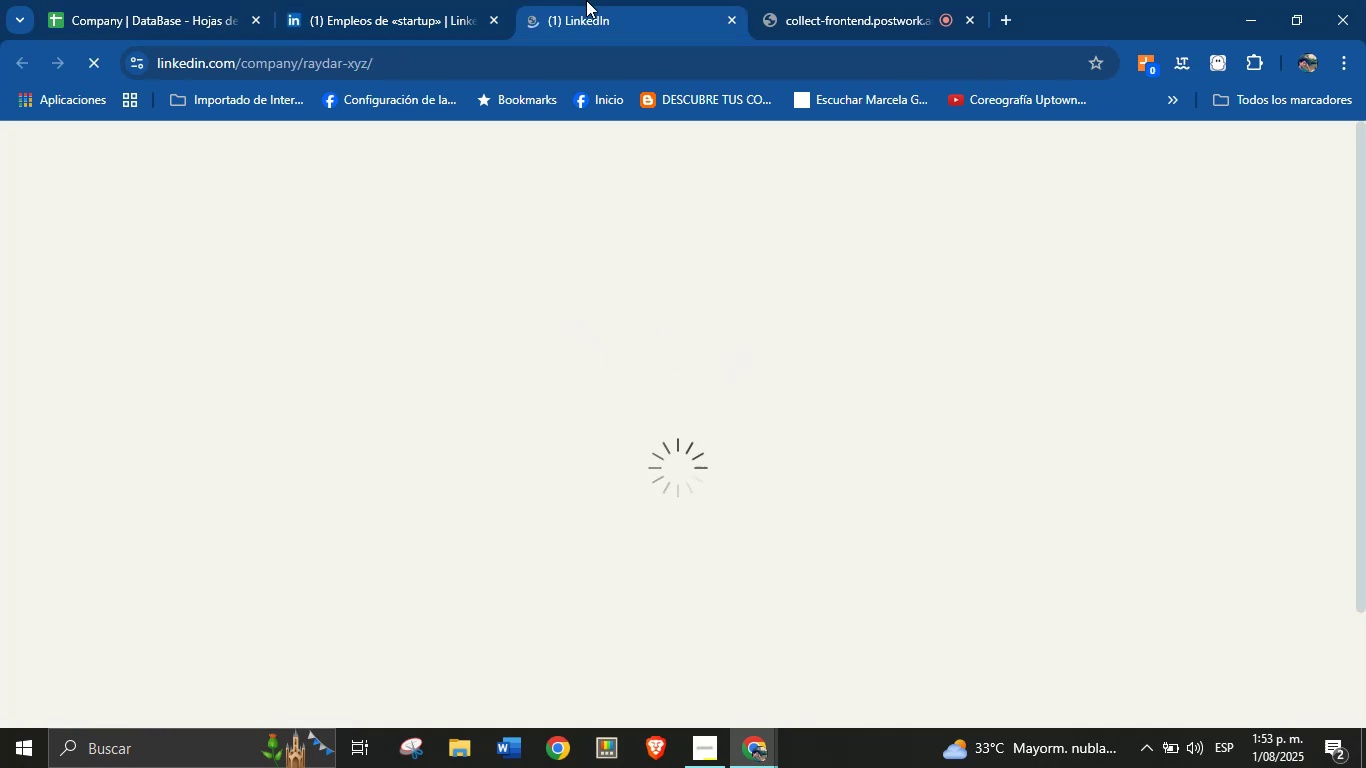 
wait(8.71)
 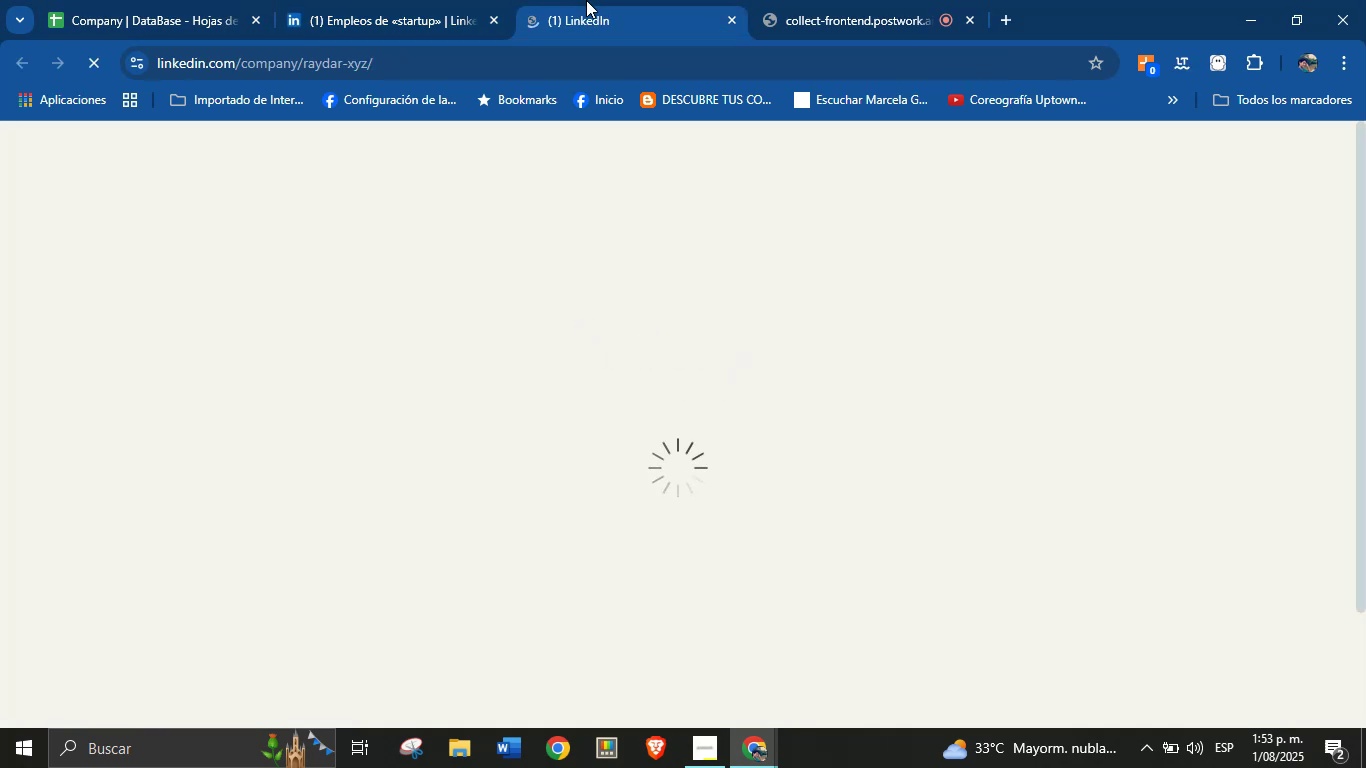 
left_click_drag(start_coordinate=[135, 429], to_coordinate=[221, 426])
 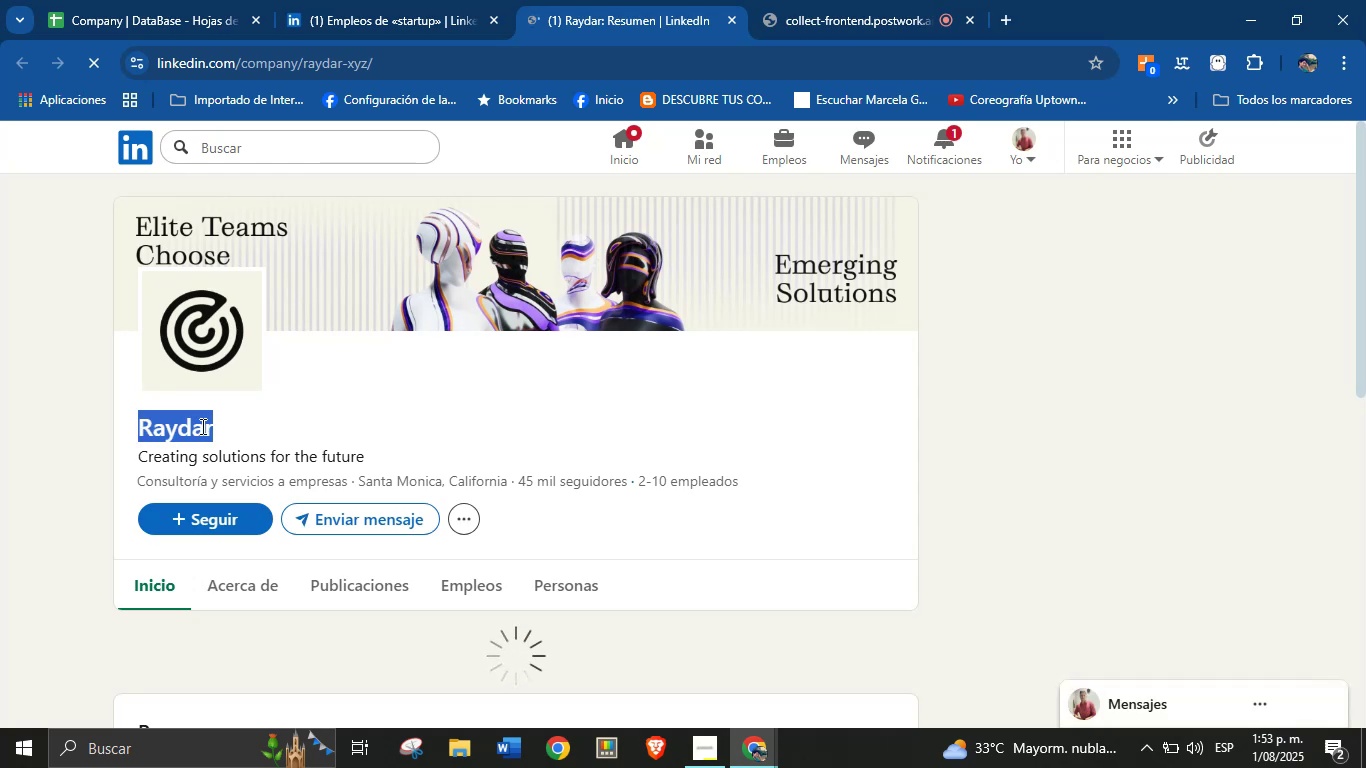 
right_click([201, 426])
 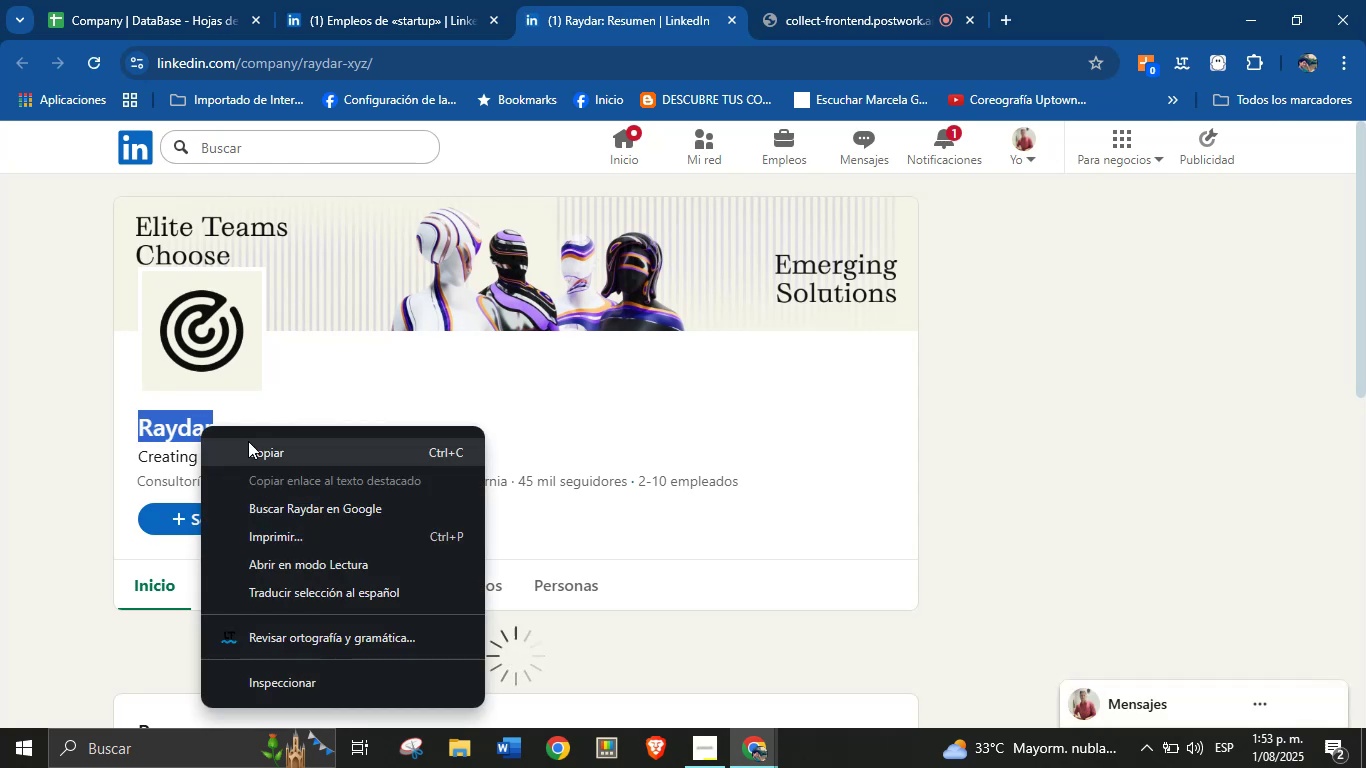 
left_click([255, 444])
 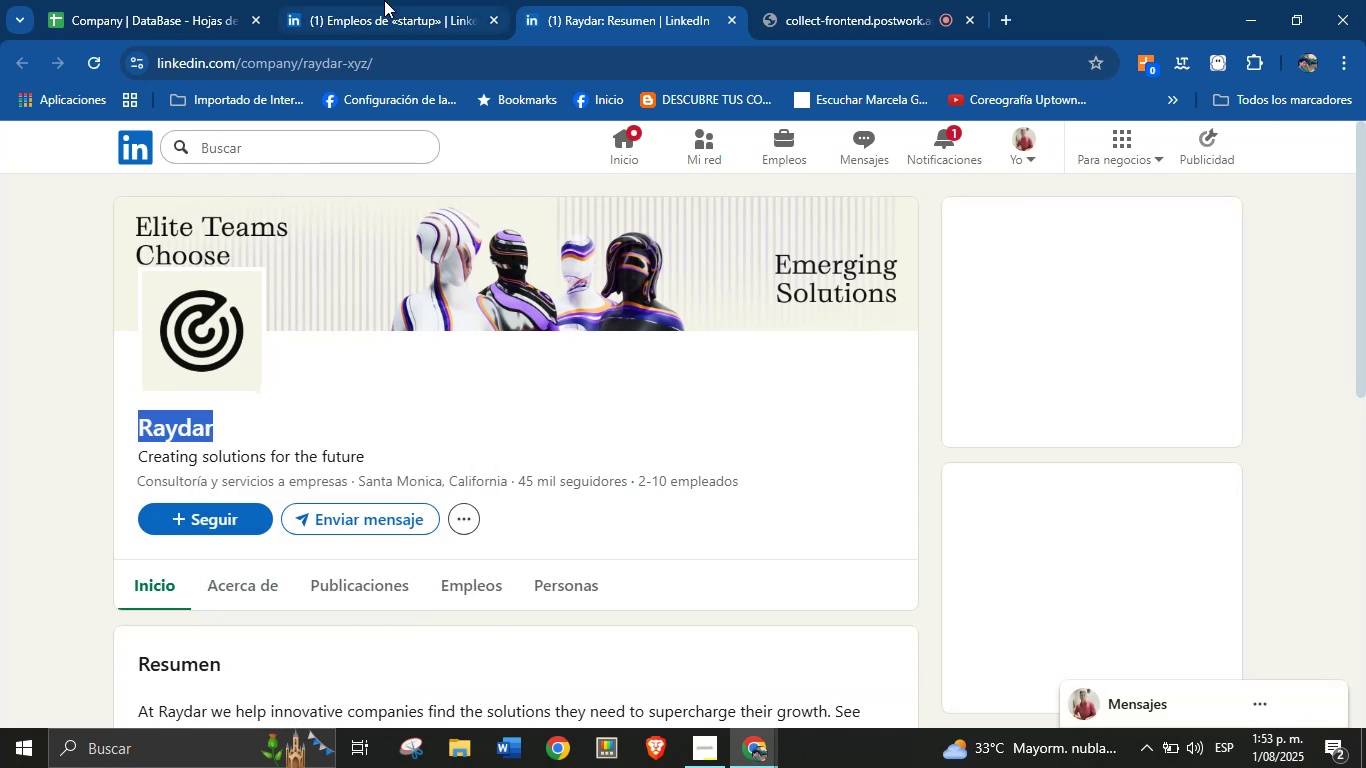 
double_click([228, 0])
 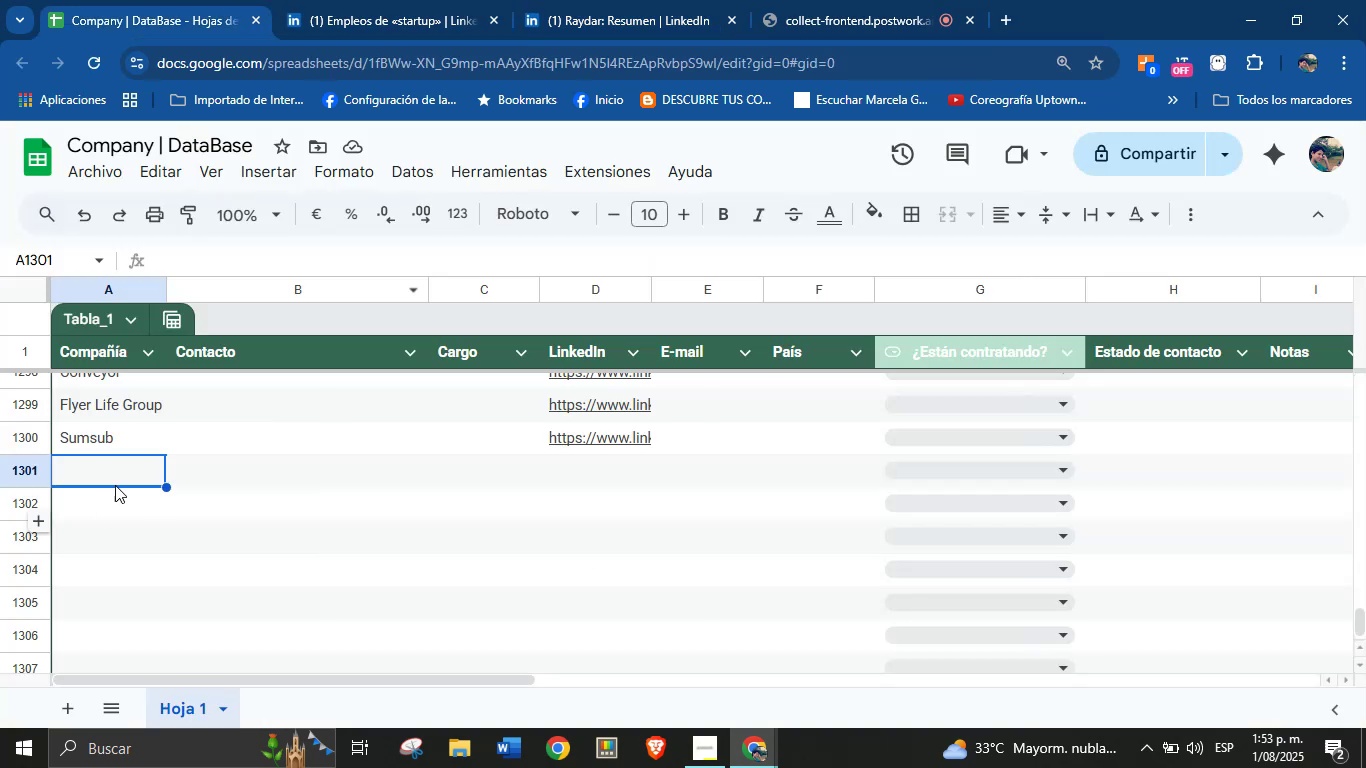 
left_click([122, 469])
 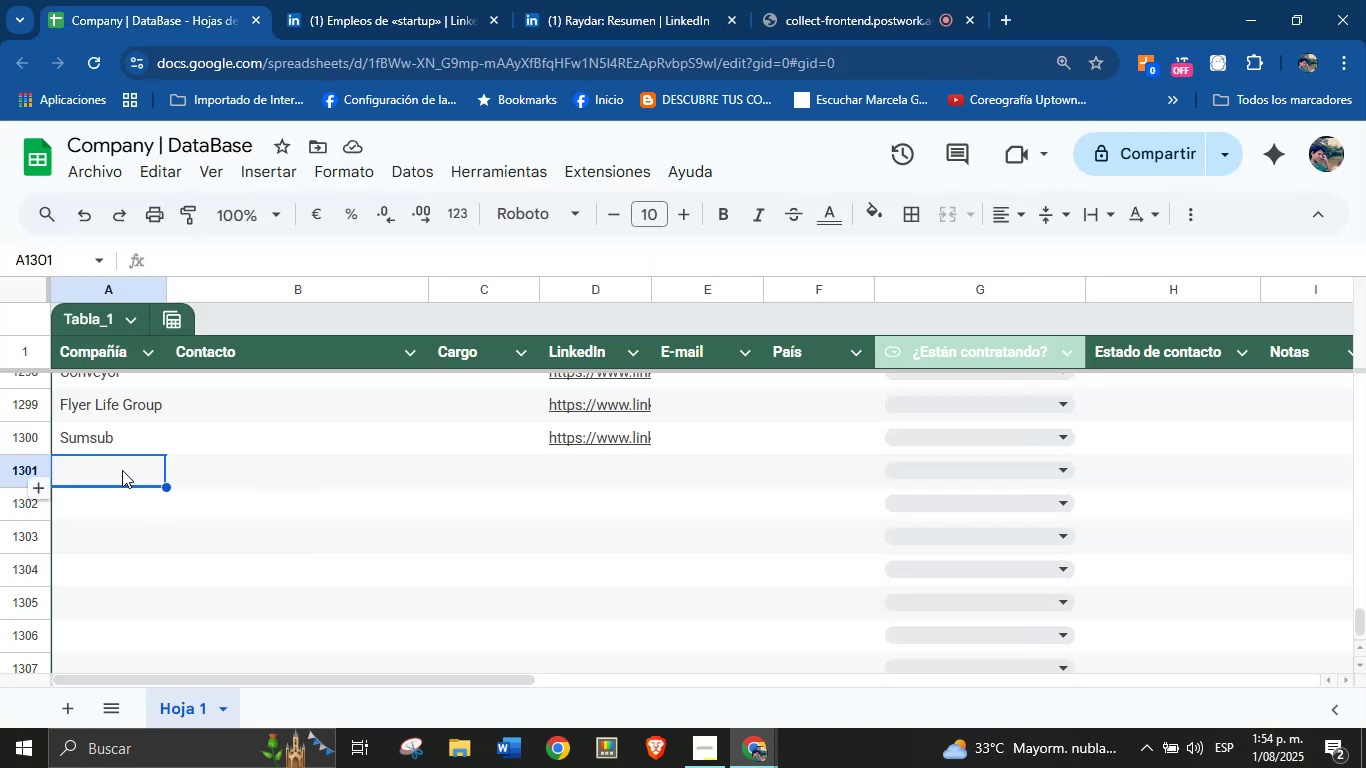 
key(Control+V)
 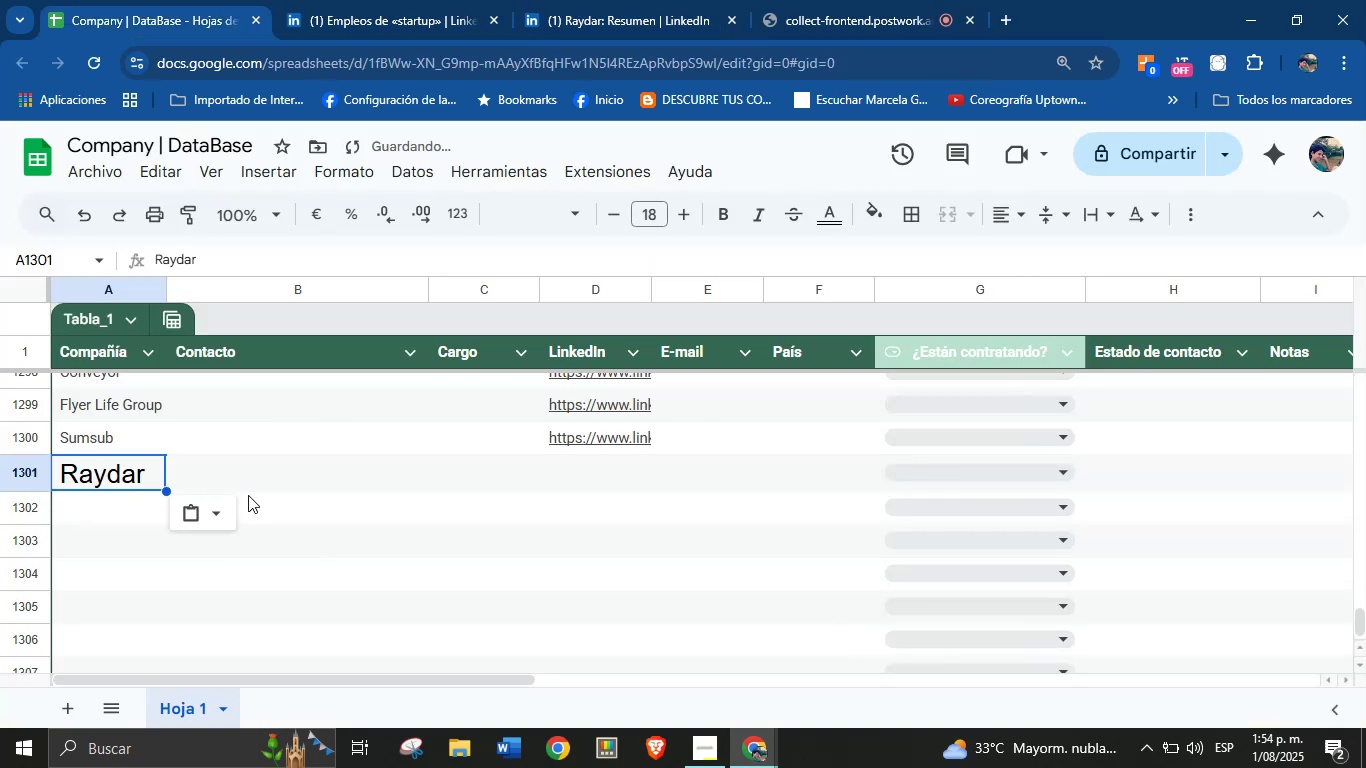 
left_click([220, 508])
 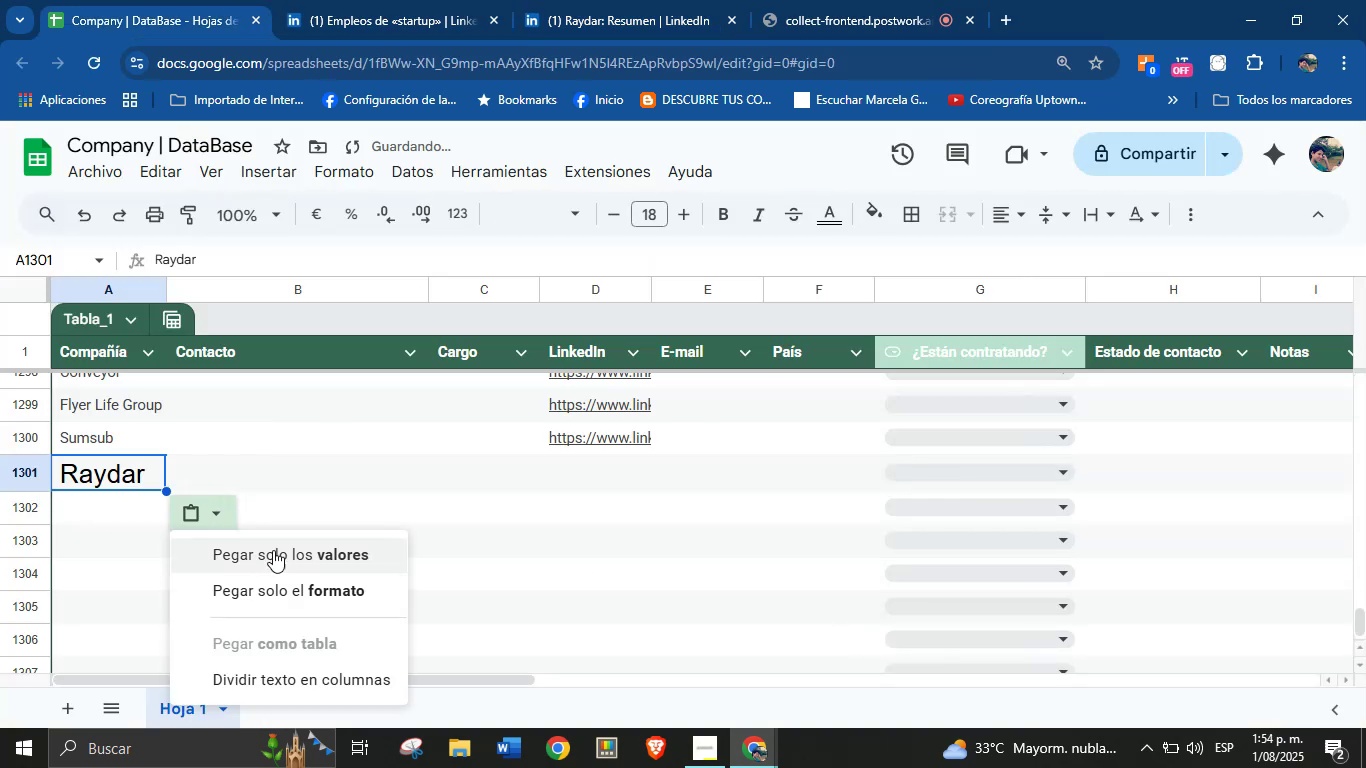 
left_click([281, 552])
 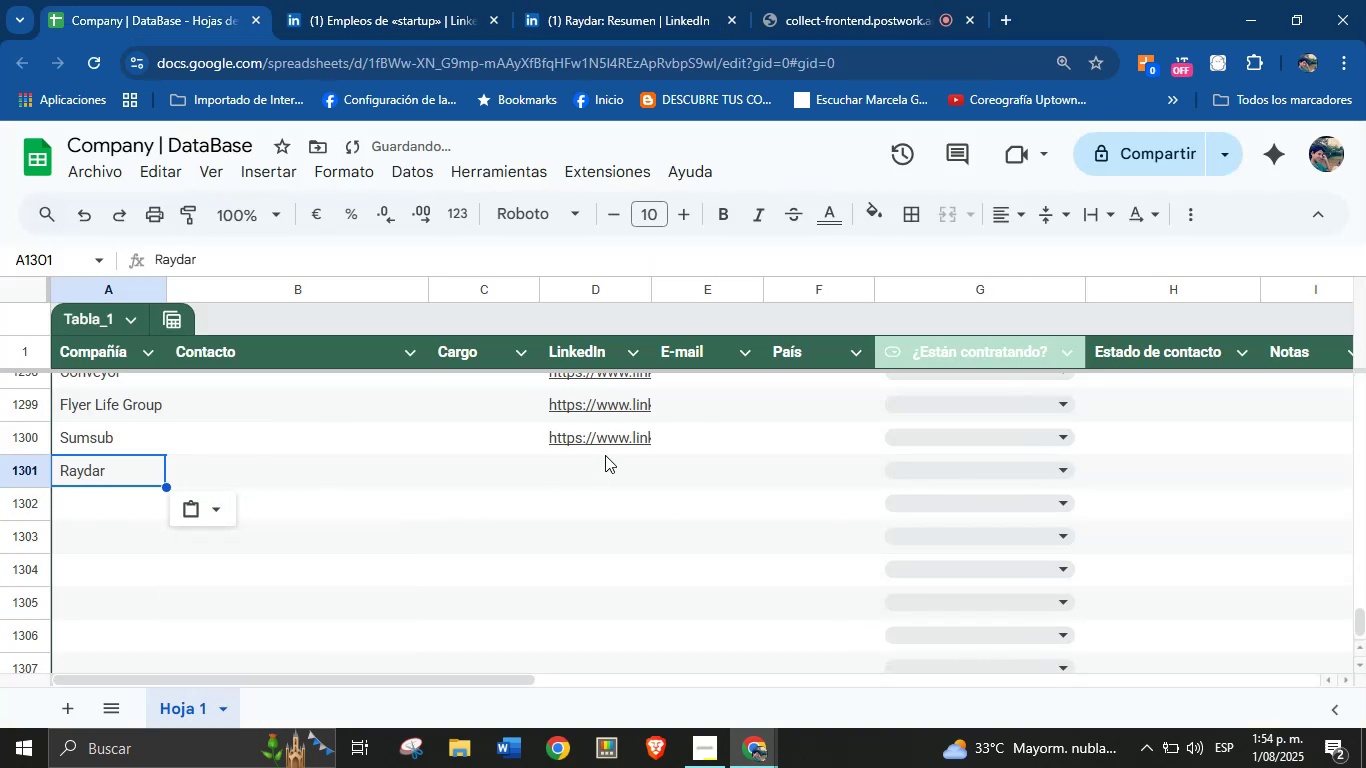 
left_click([605, 455])
 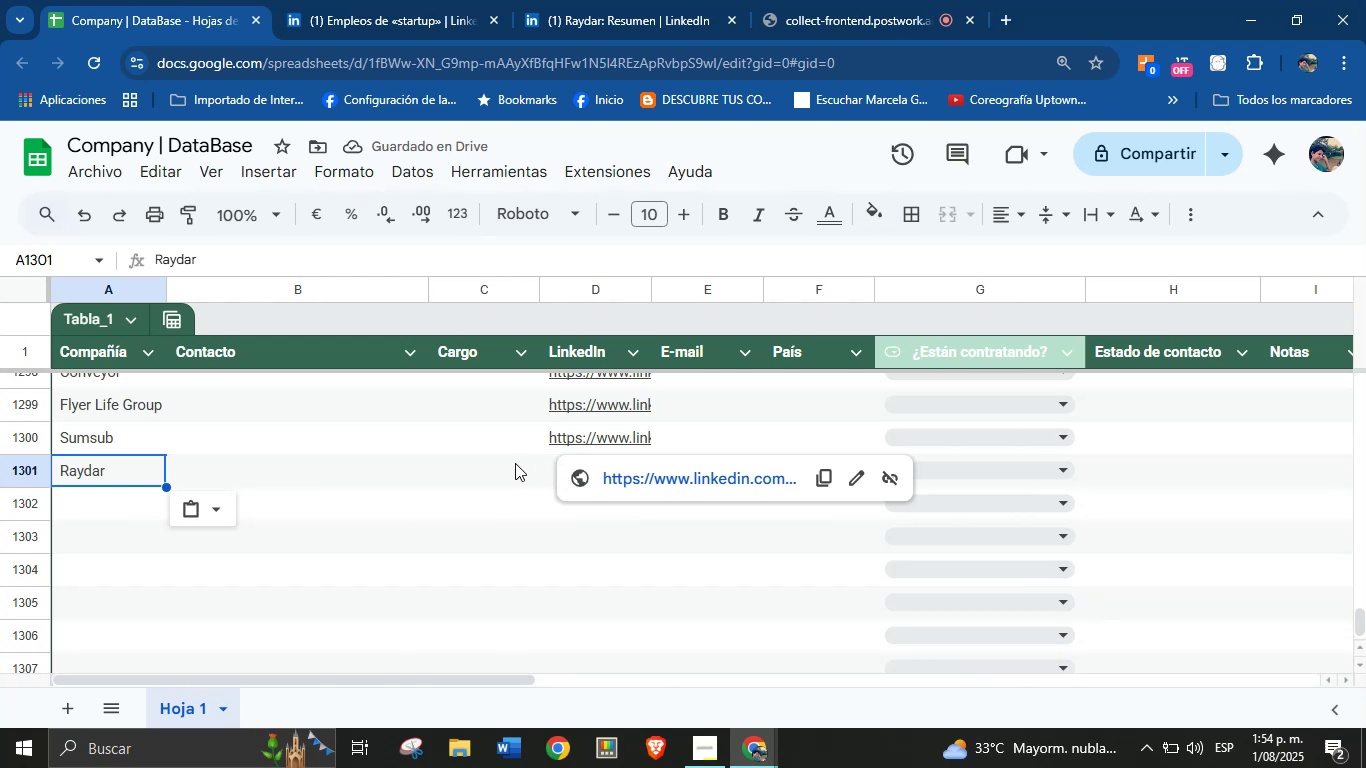 
double_click([563, 461])
 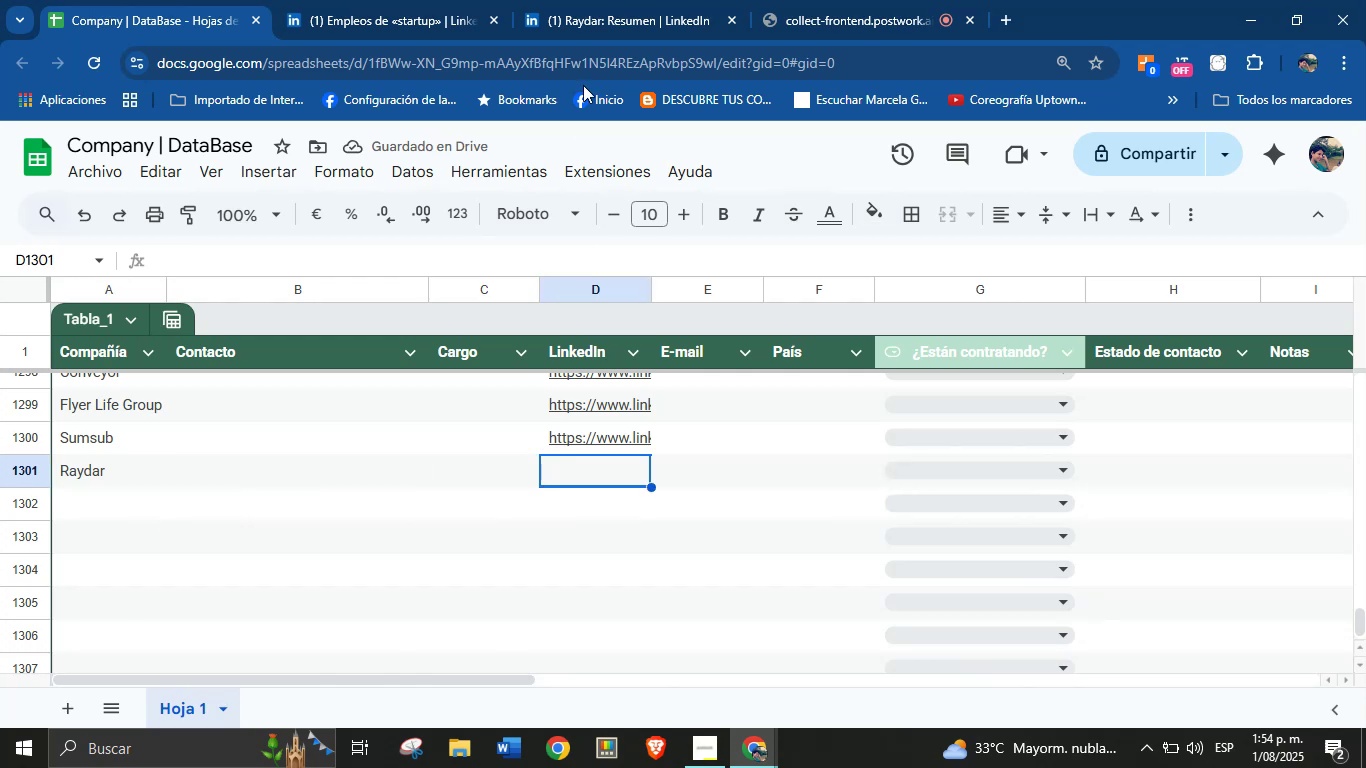 
left_click([621, 0])
 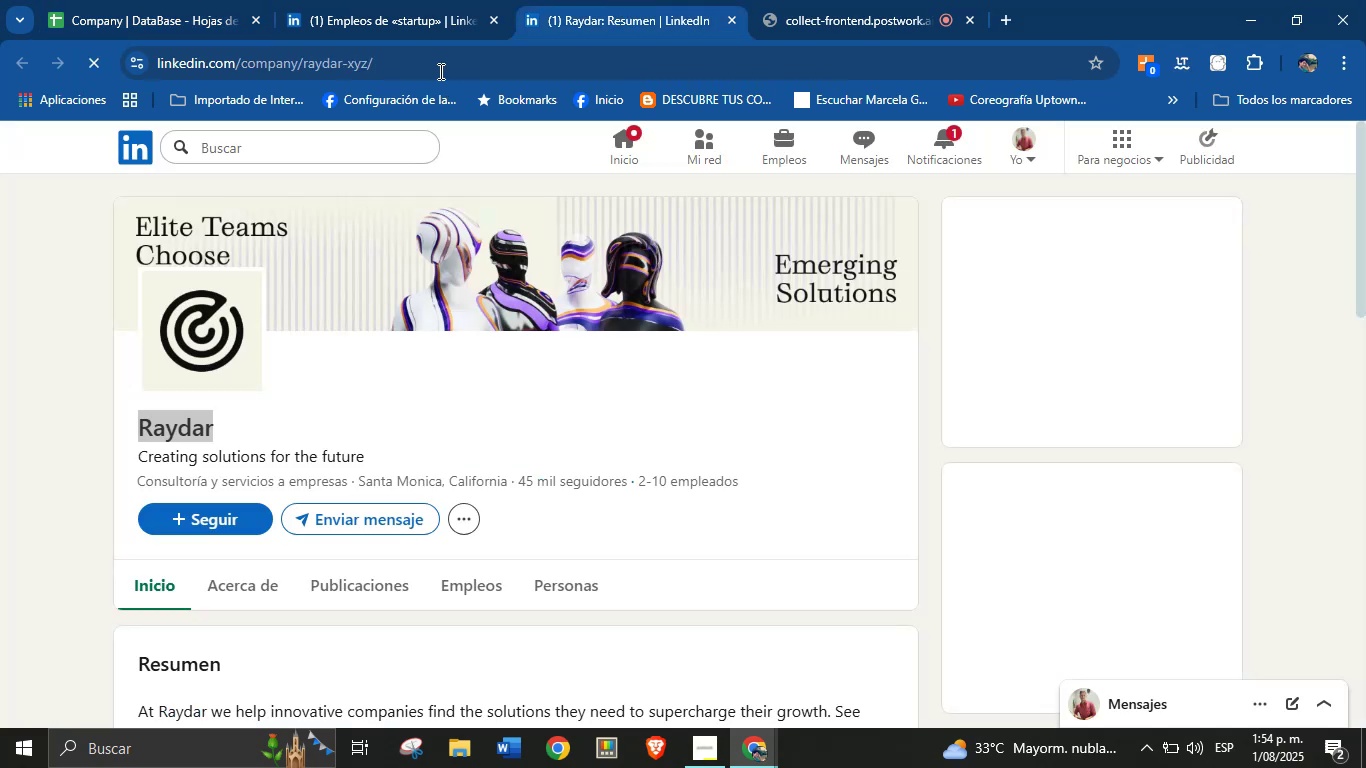 
double_click([438, 67])
 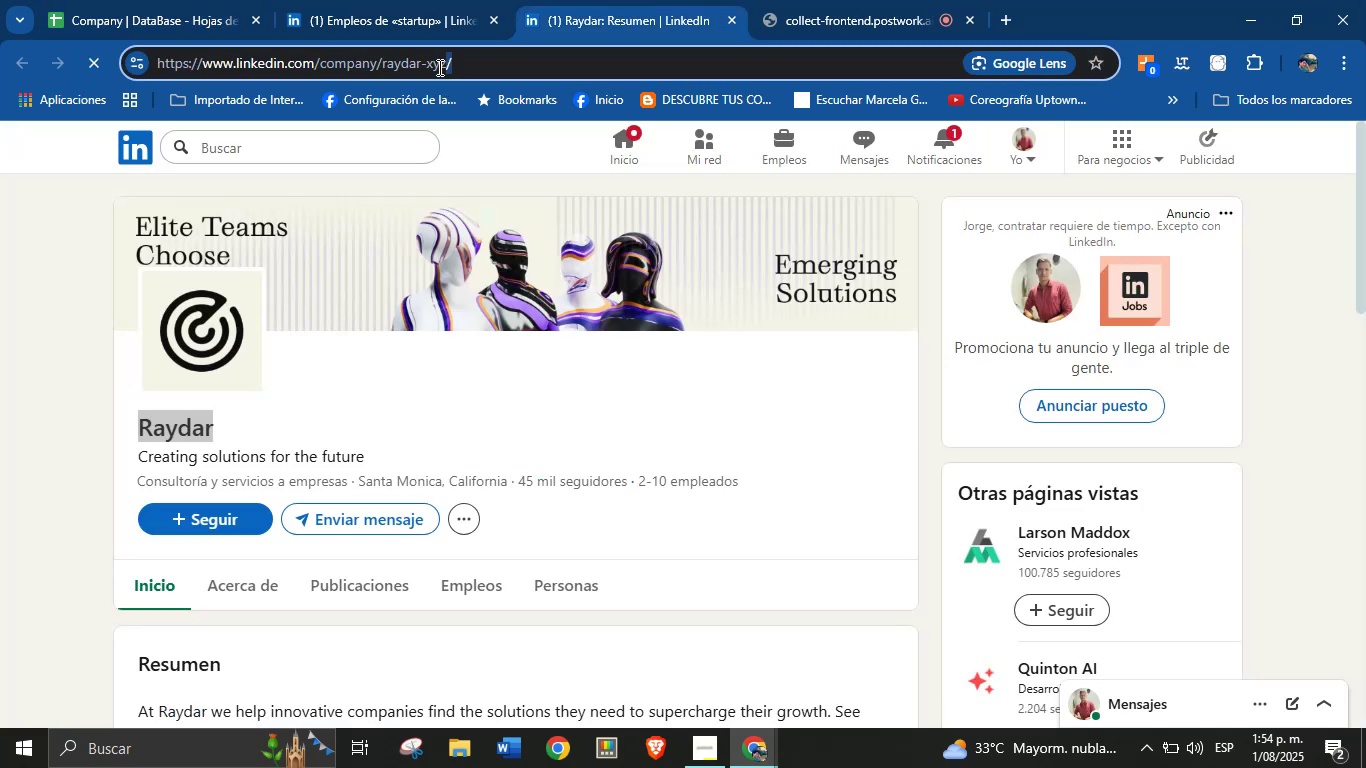 
triple_click([438, 67])
 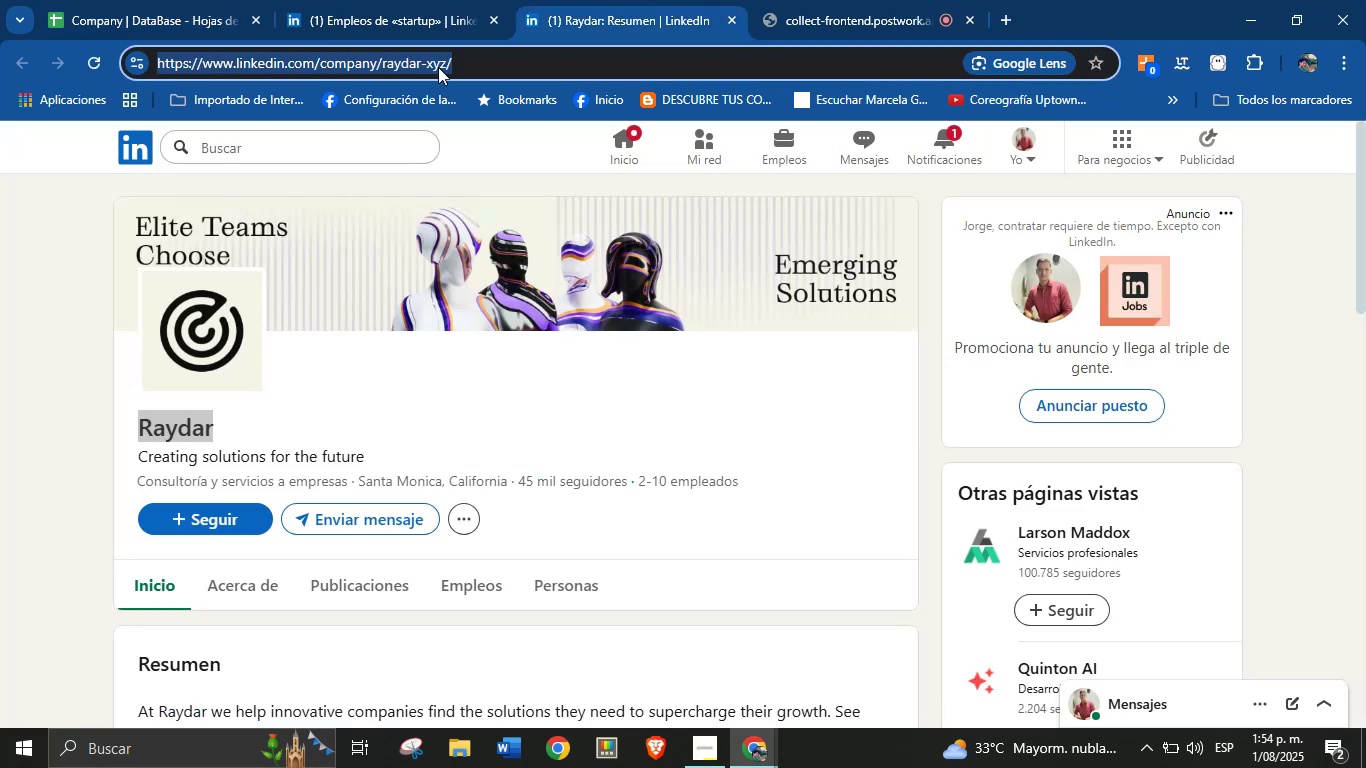 
key(Control+C)
 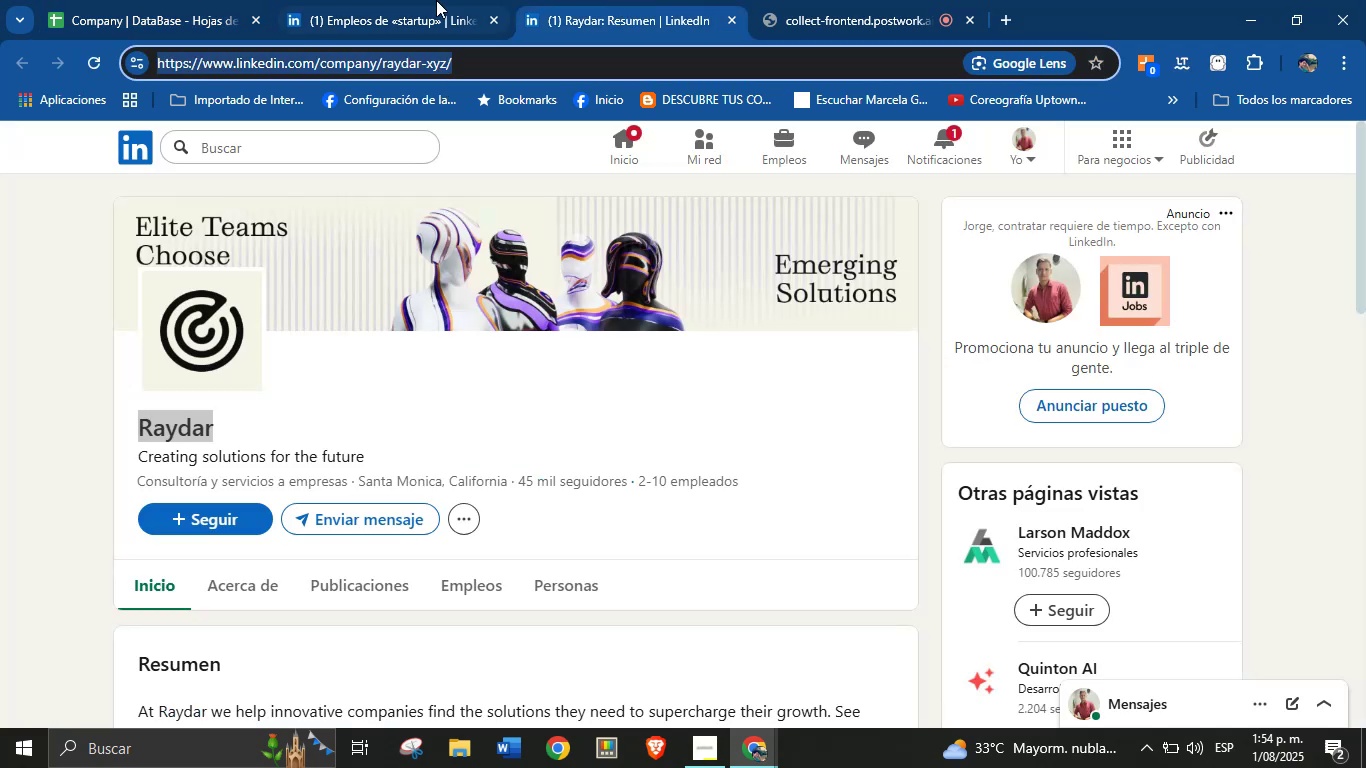 
double_click([270, 0])
 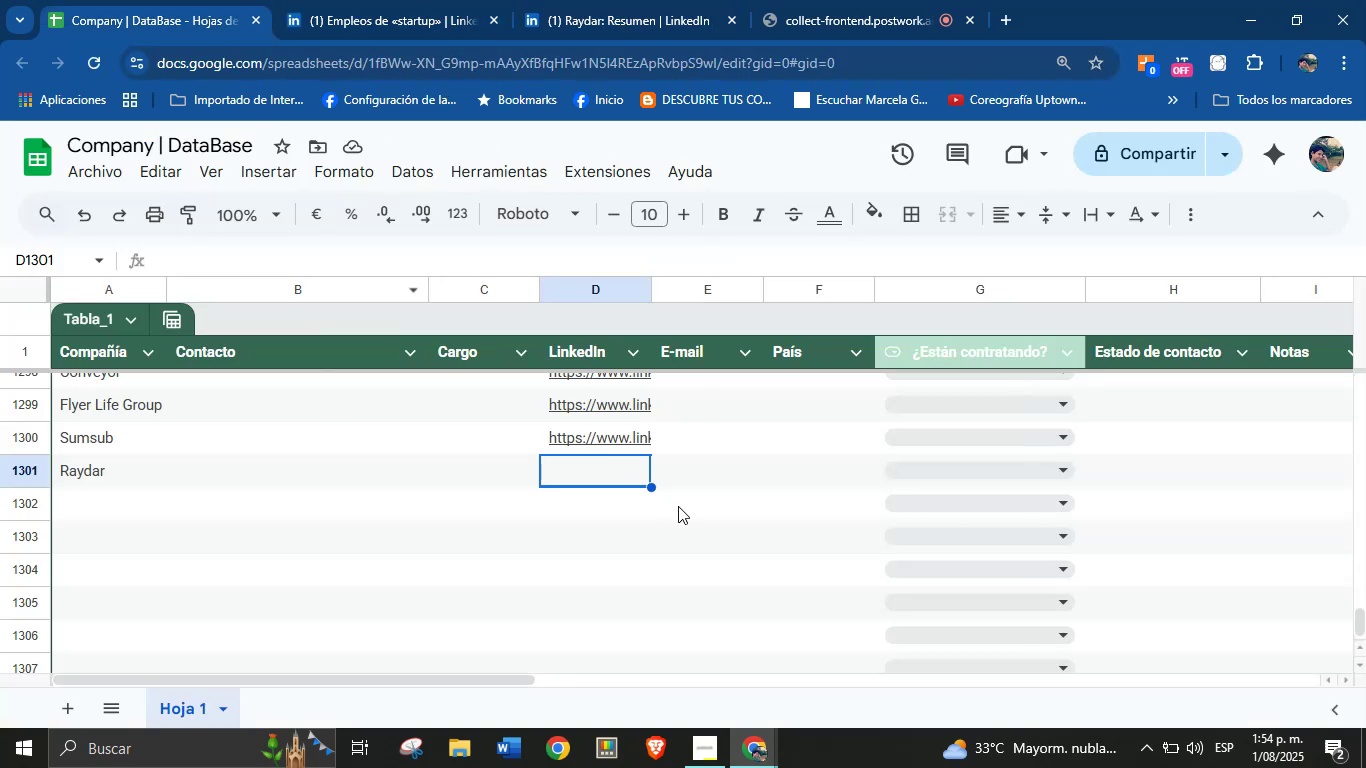 
left_click([580, 465])
 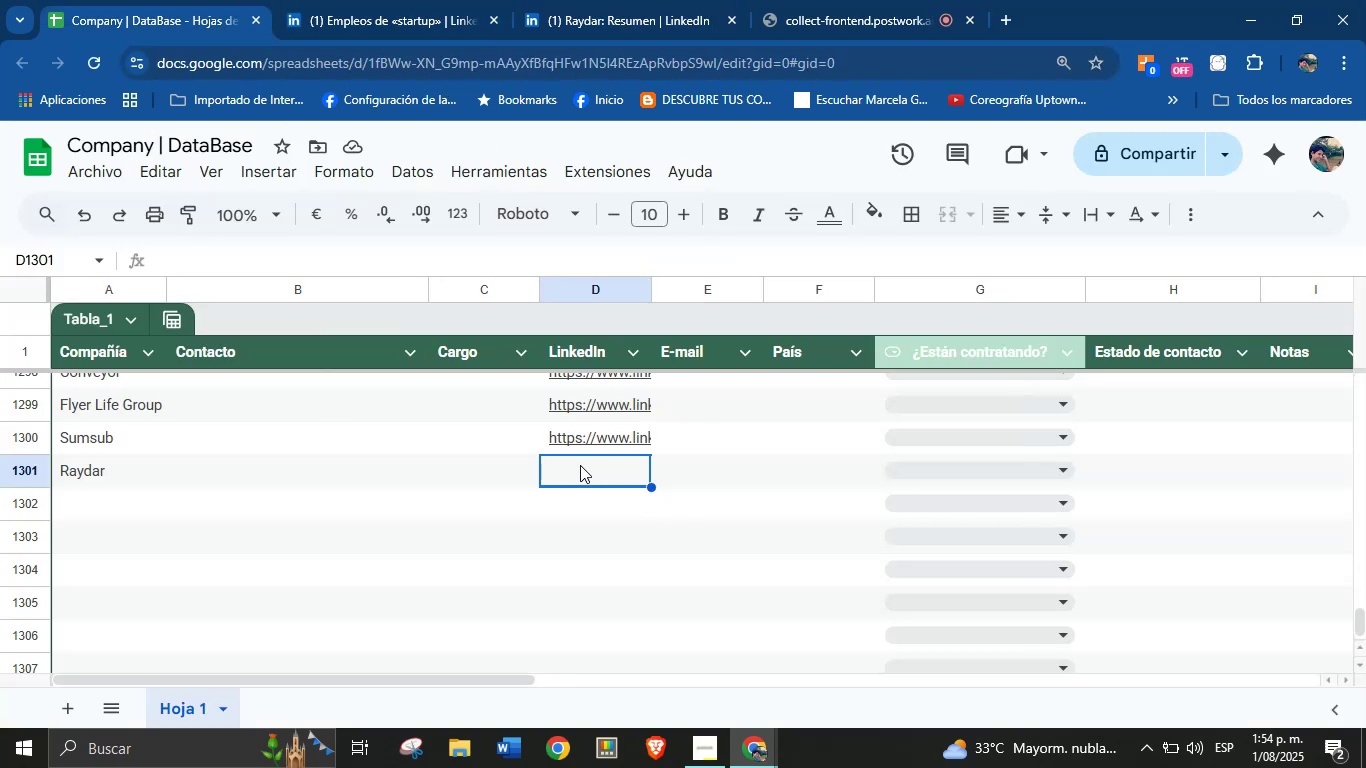 
key(Control+V)
 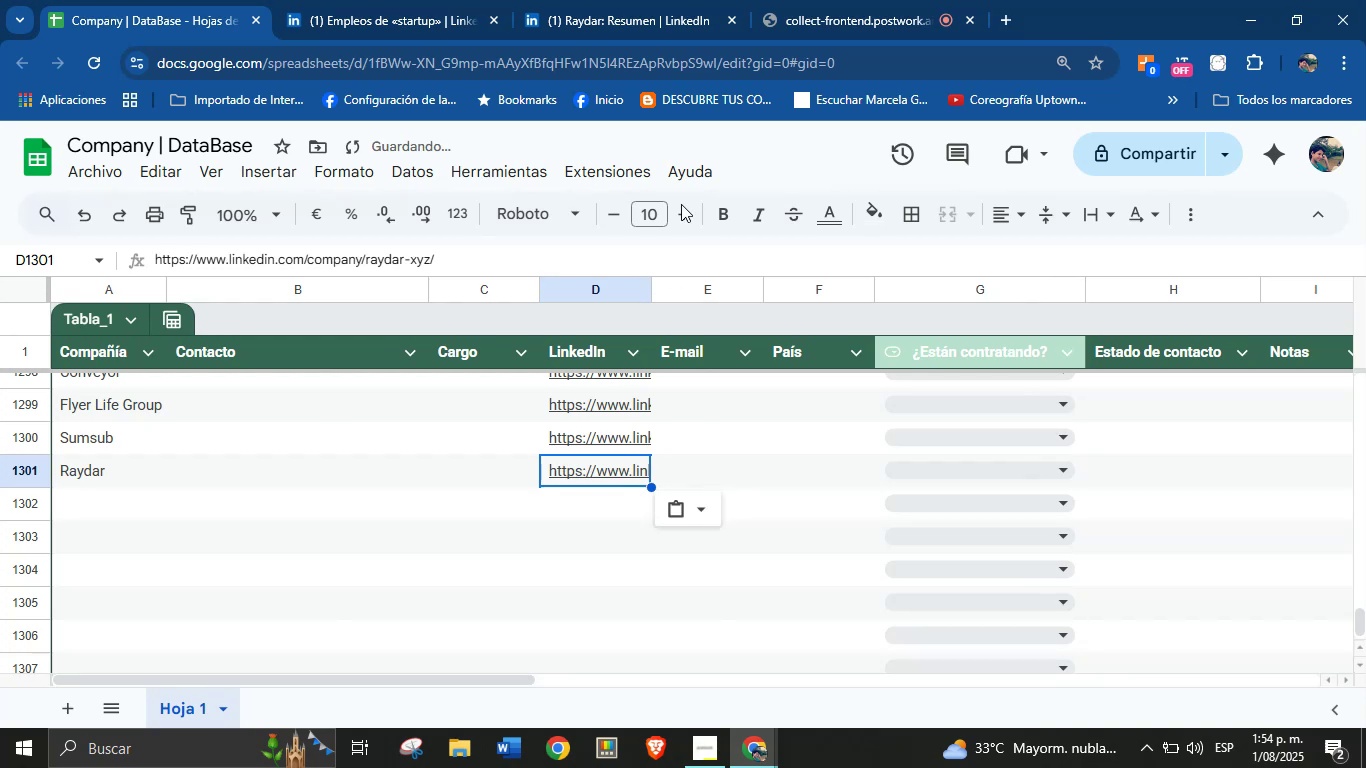 
left_click([692, 0])
 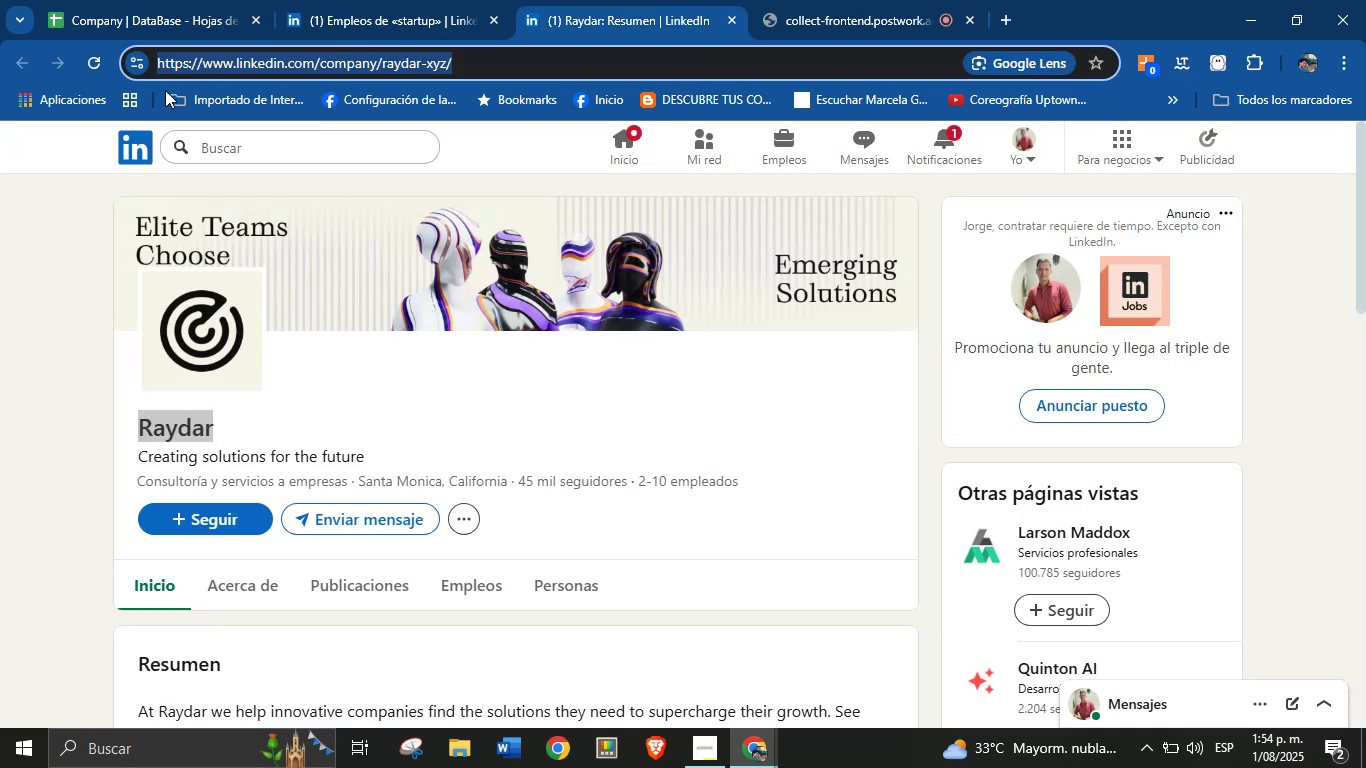 
left_click([75, 245])
 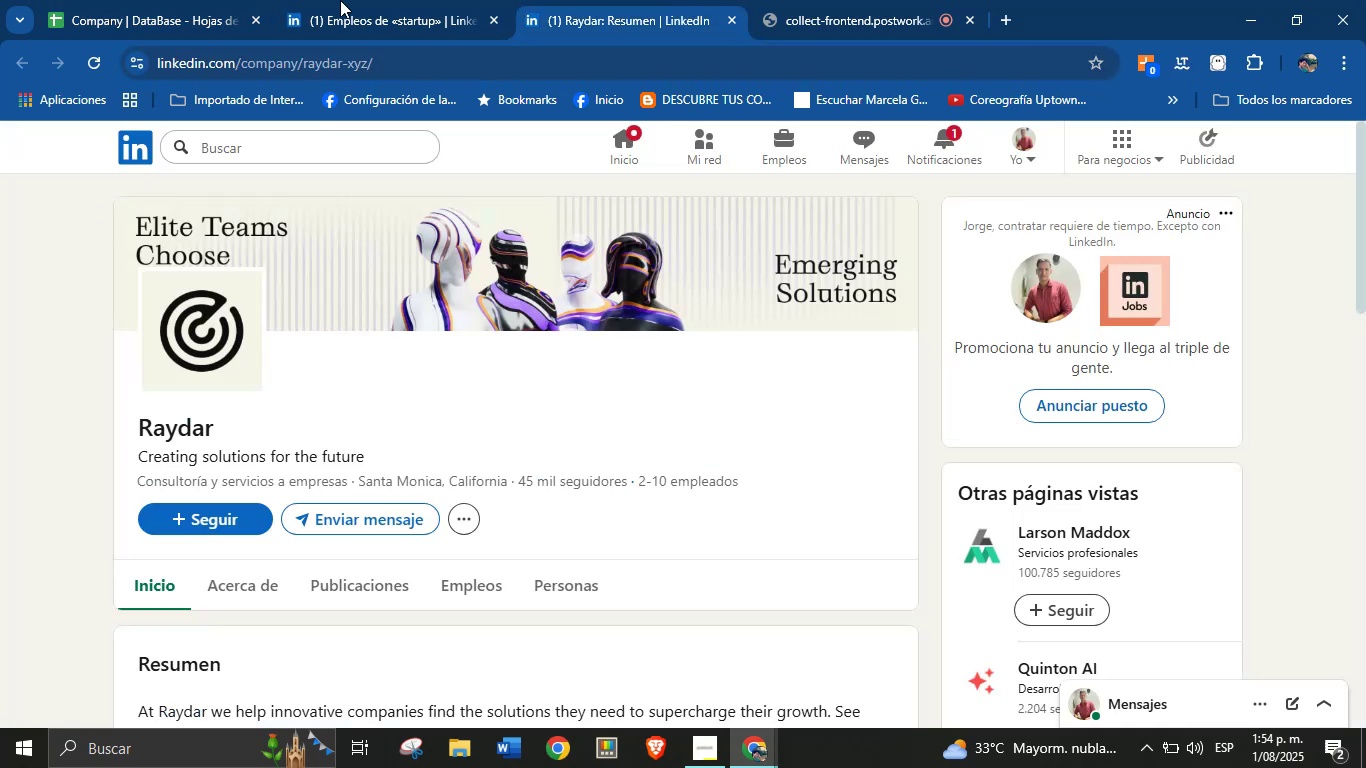 
double_click([390, 0])
 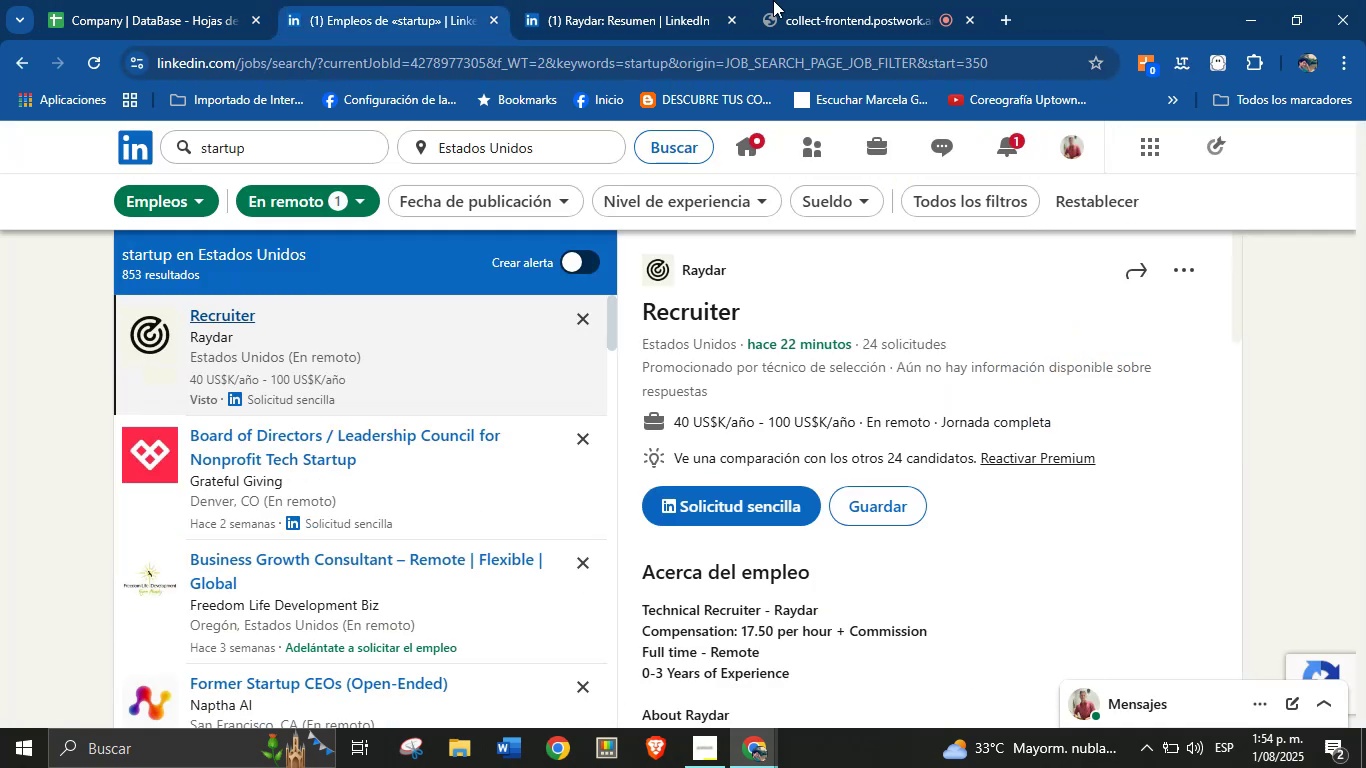 
left_click([669, 0])
 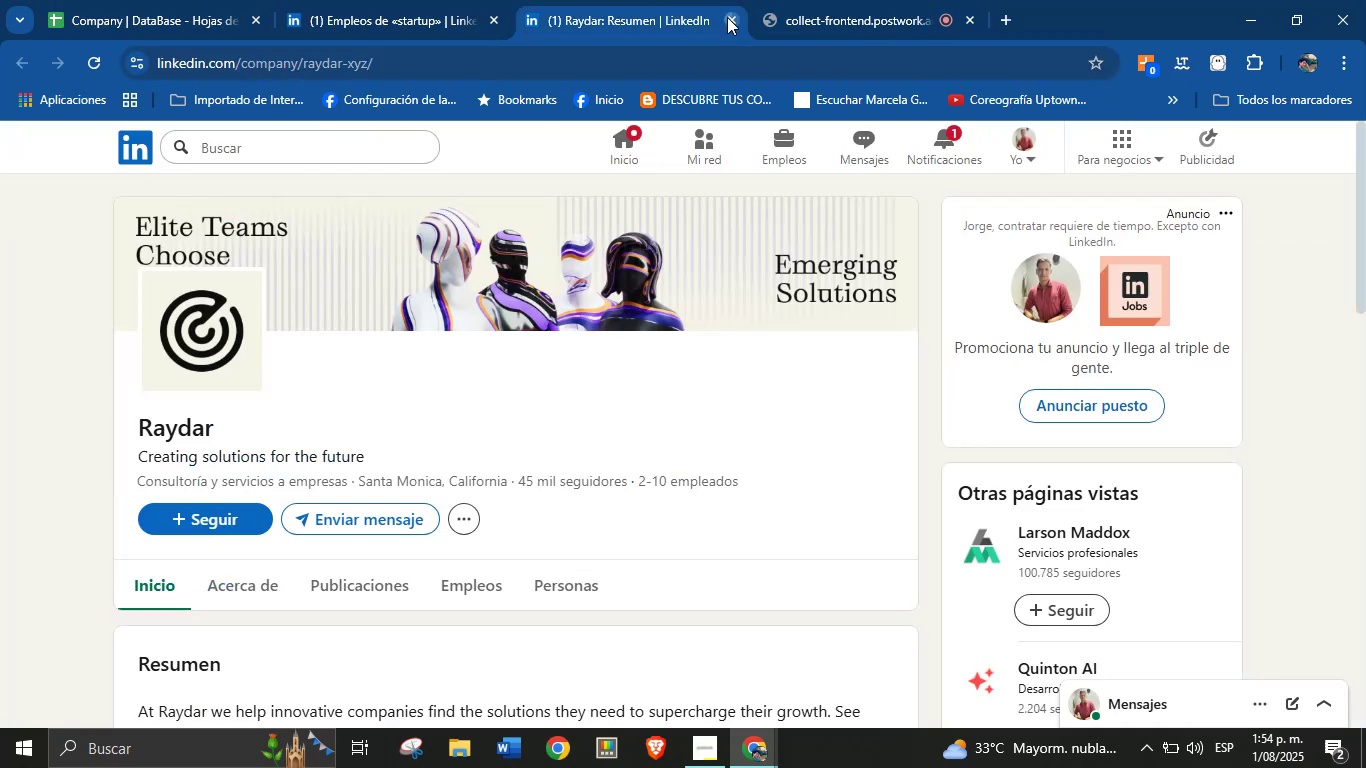 
double_click([311, 0])
 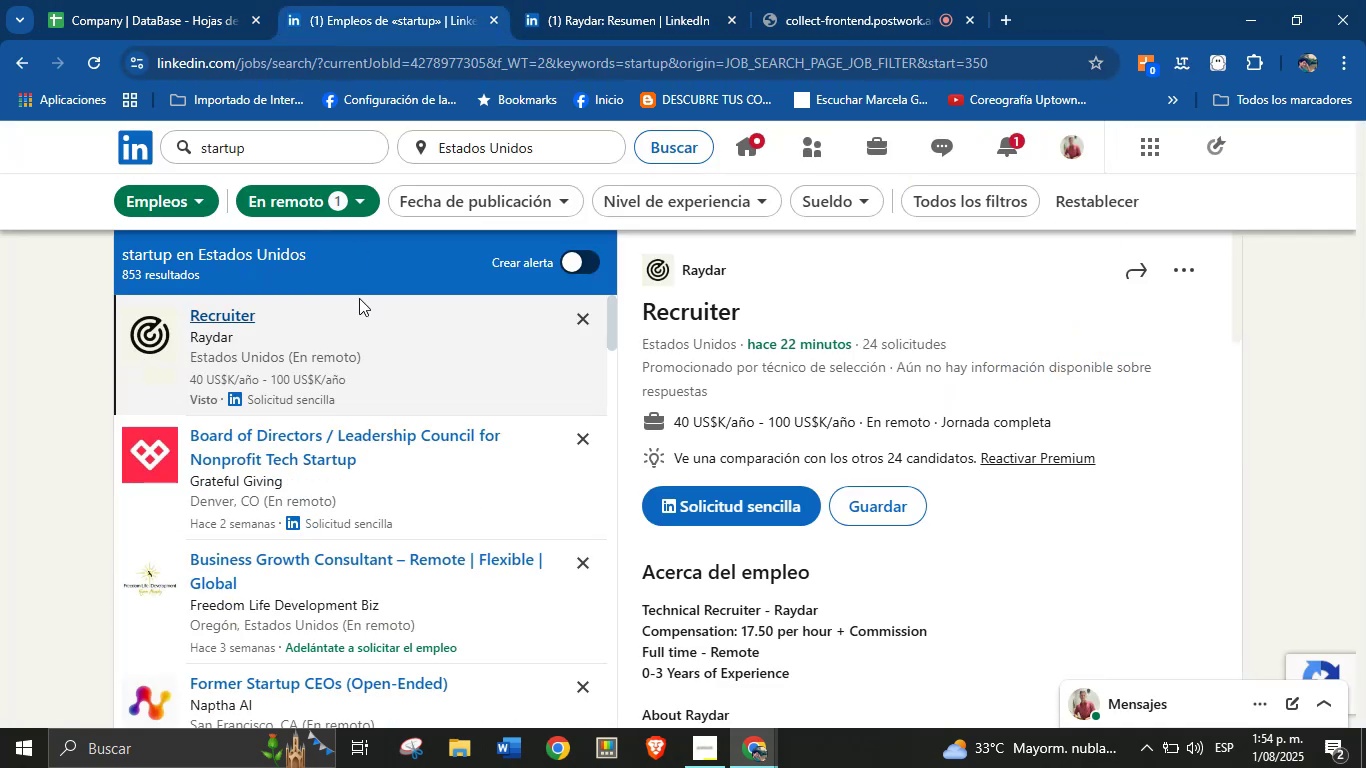 
scroll: coordinate [320, 432], scroll_direction: down, amount: 5.0
 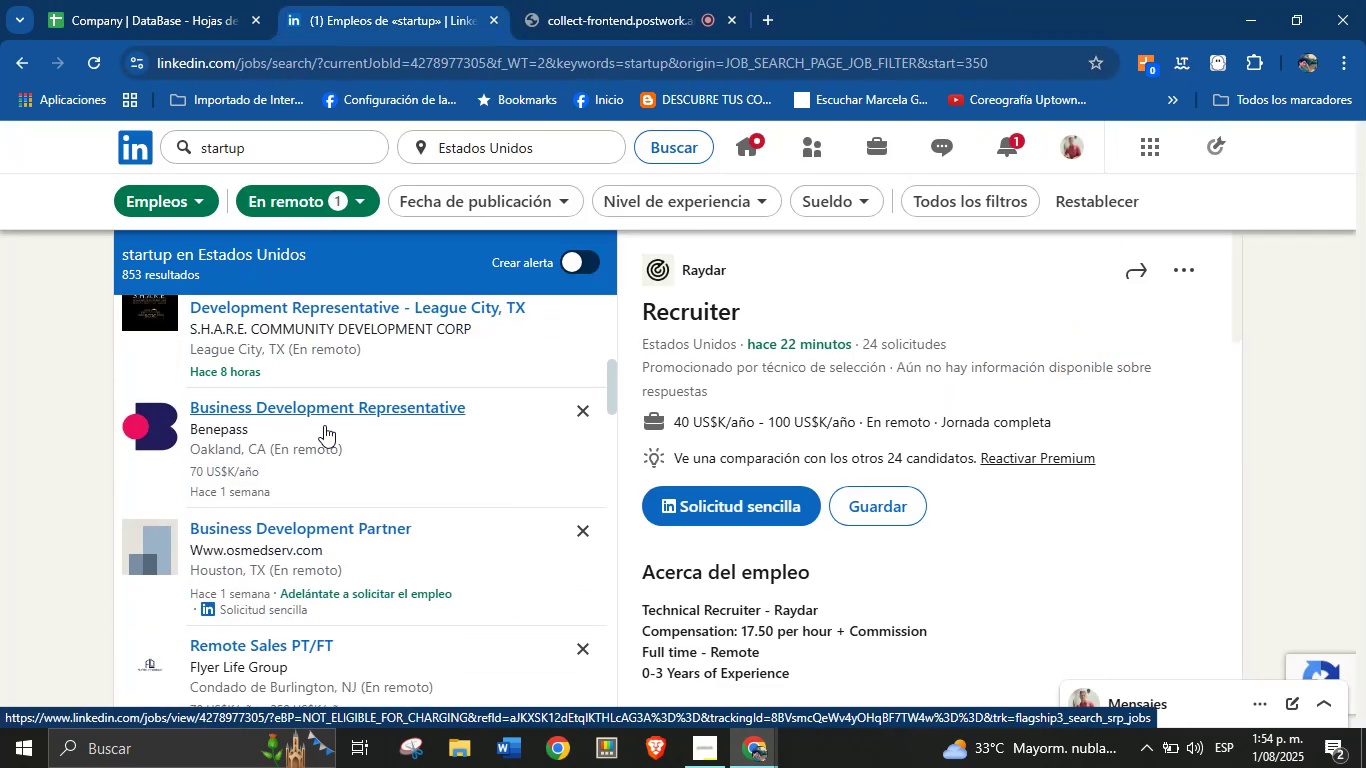 
mouse_move([353, 392])
 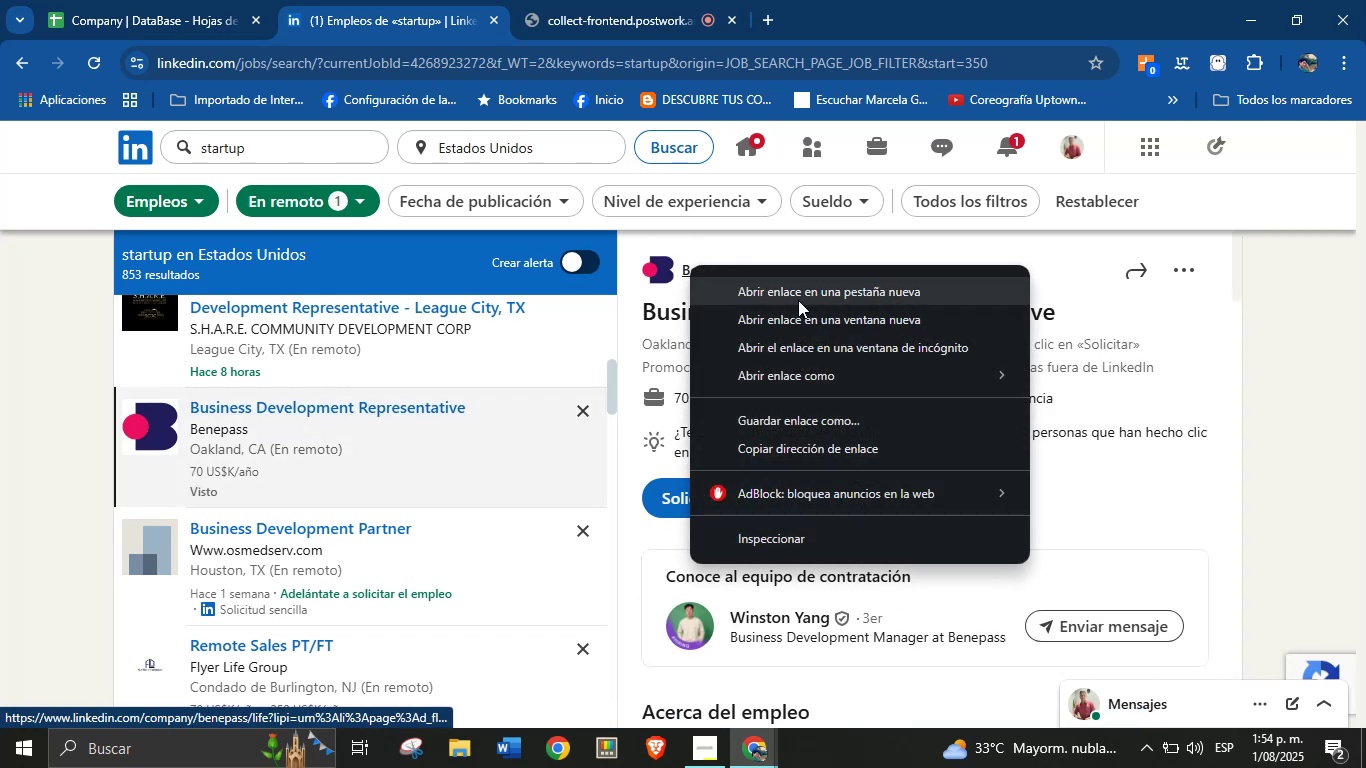 
left_click_drag(start_coordinate=[631, 0], to_coordinate=[622, 0])
 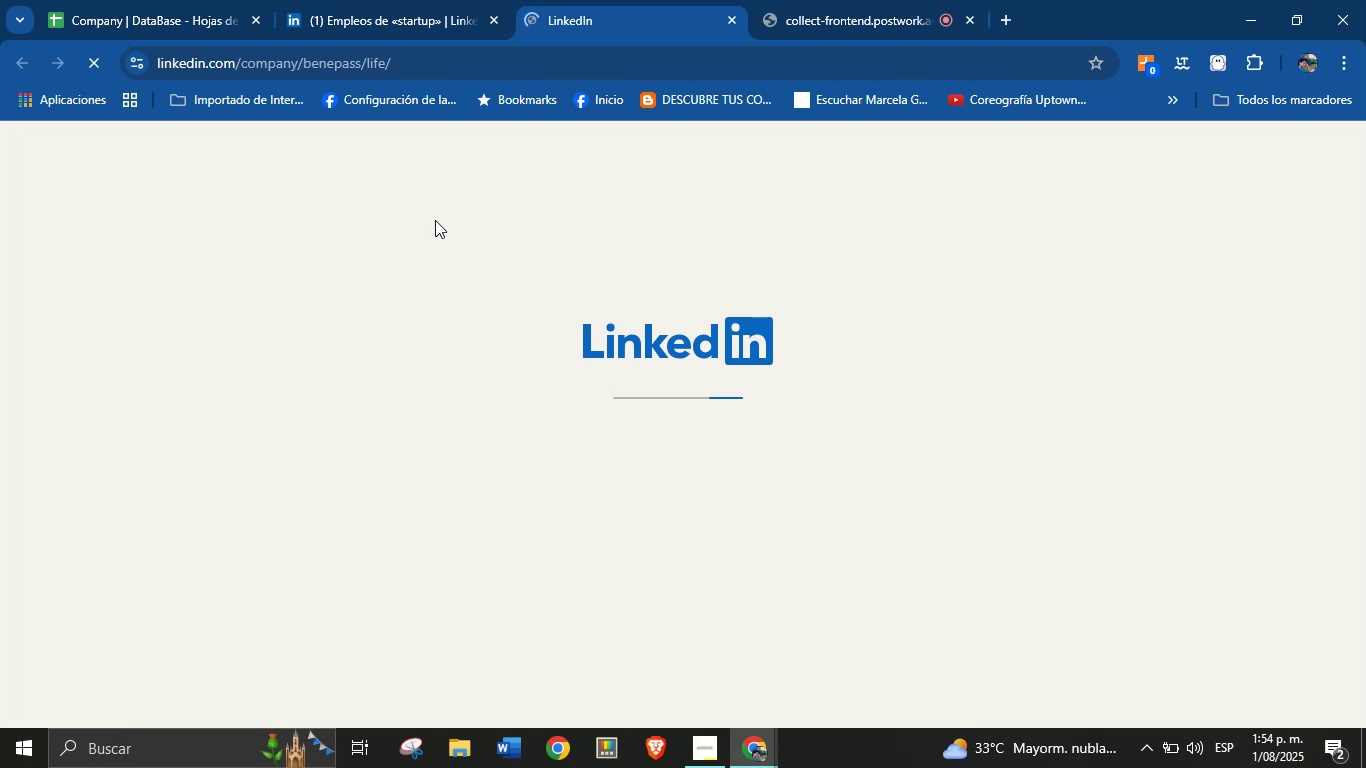 
wait(10.14)
 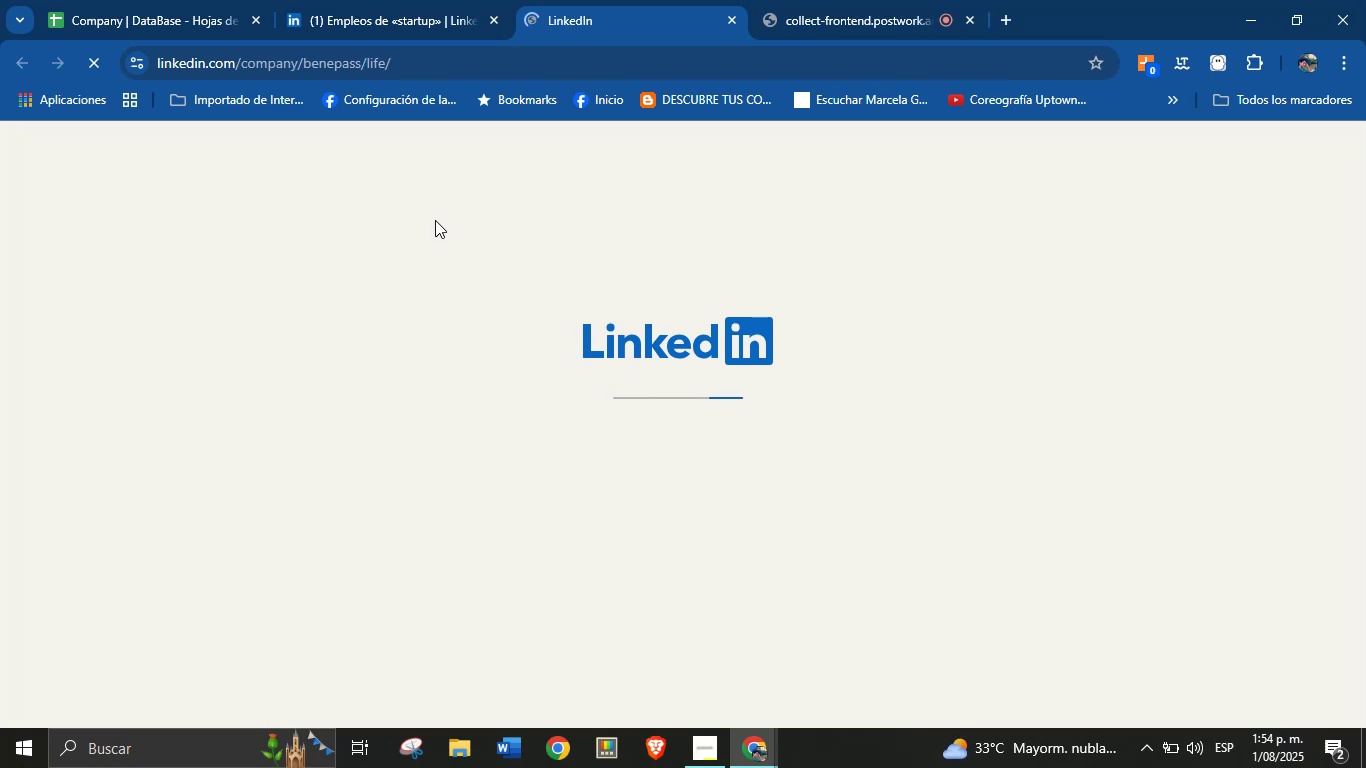 
left_click_drag(start_coordinate=[135, 425], to_coordinate=[233, 429])
 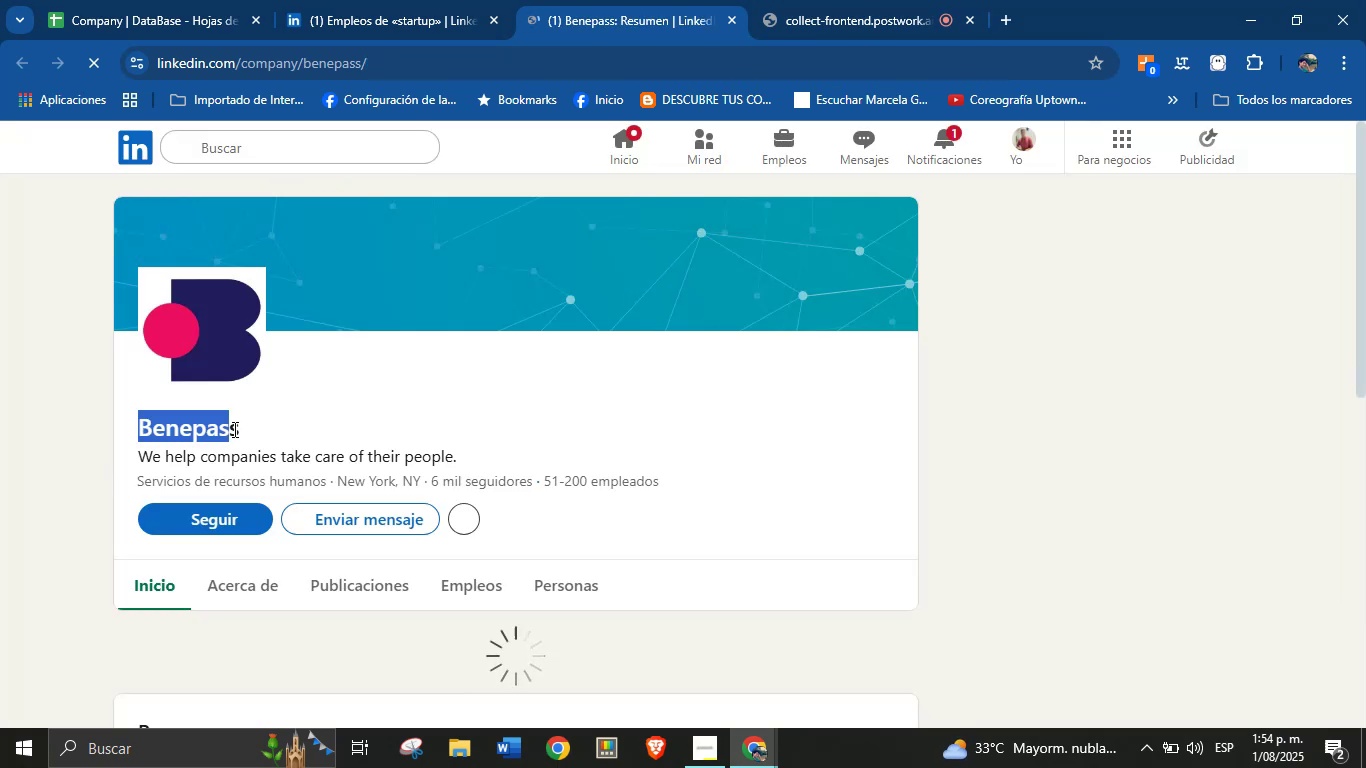 
hold_key(key=ControlLeft, duration=0.51)
 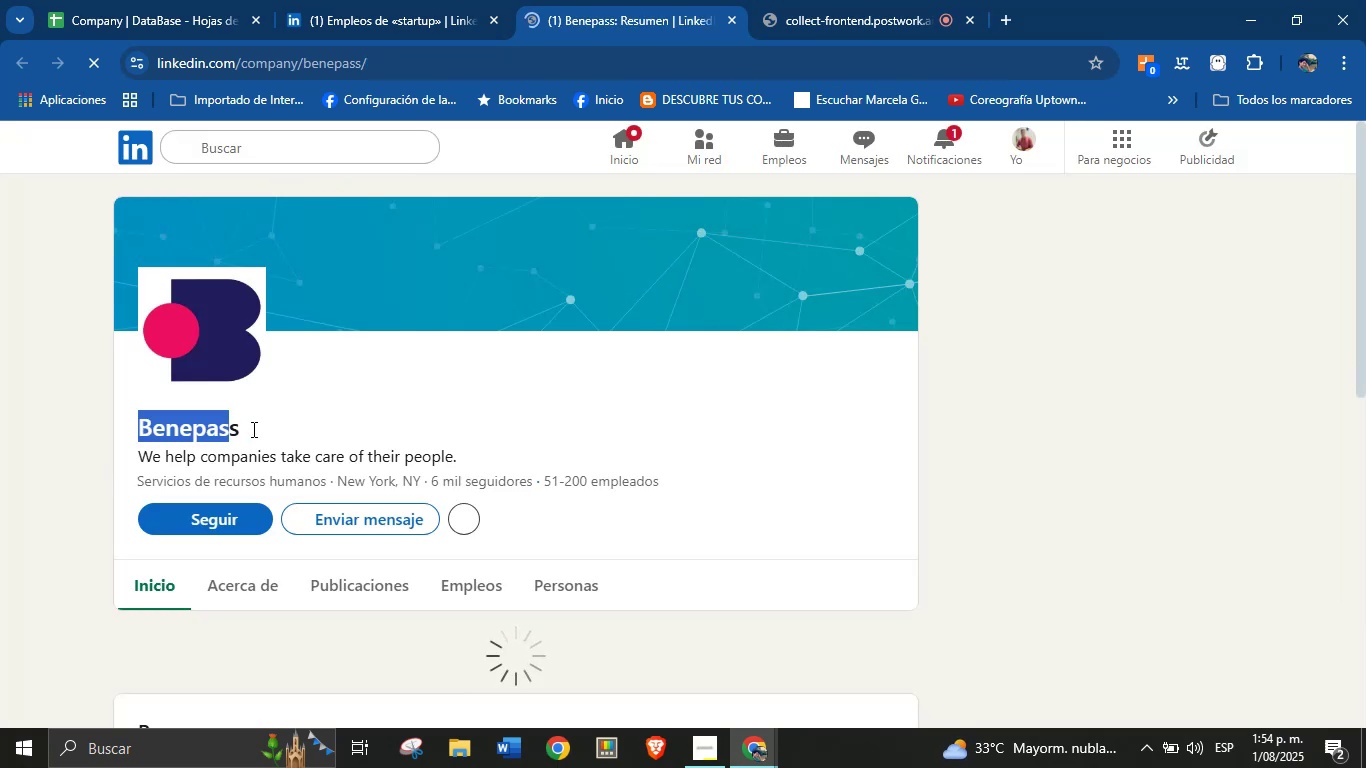 
left_click([252, 429])
 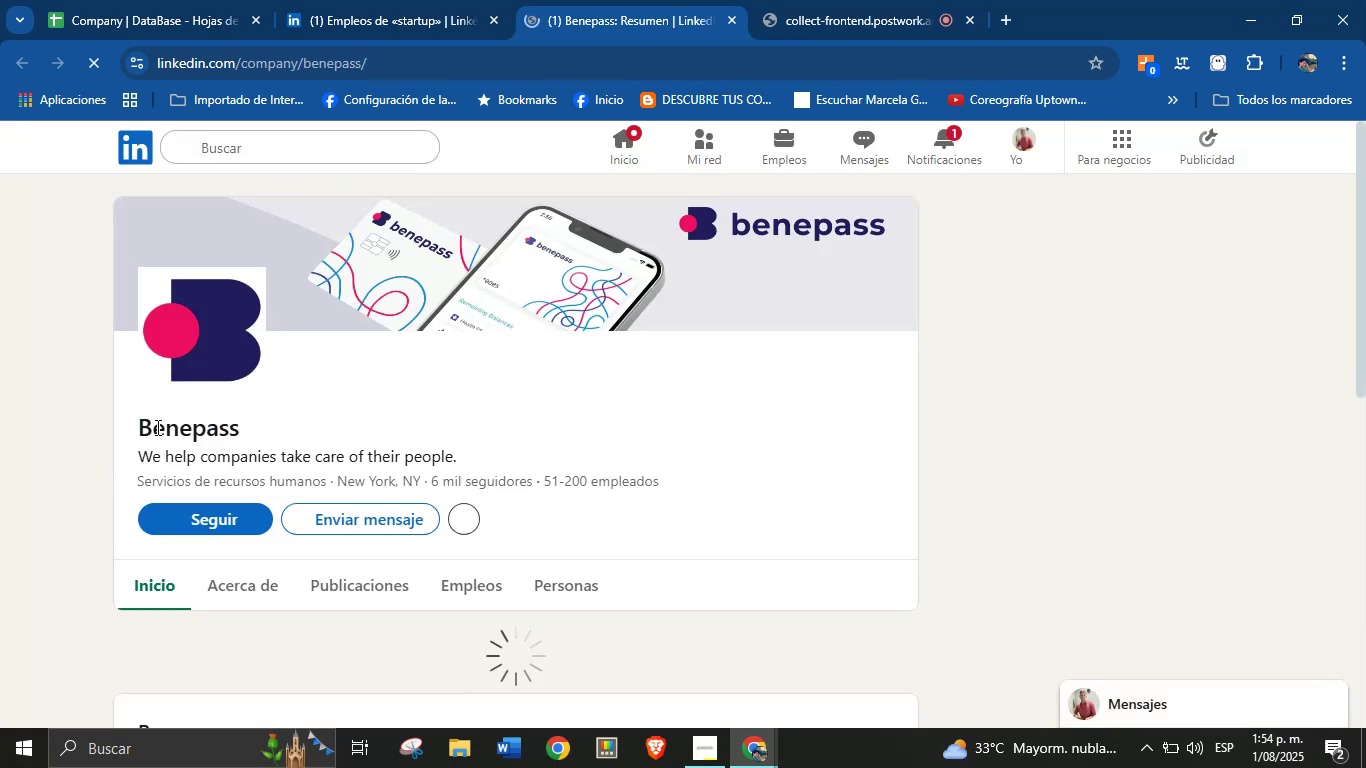 
left_click_drag(start_coordinate=[143, 425], to_coordinate=[259, 425])
 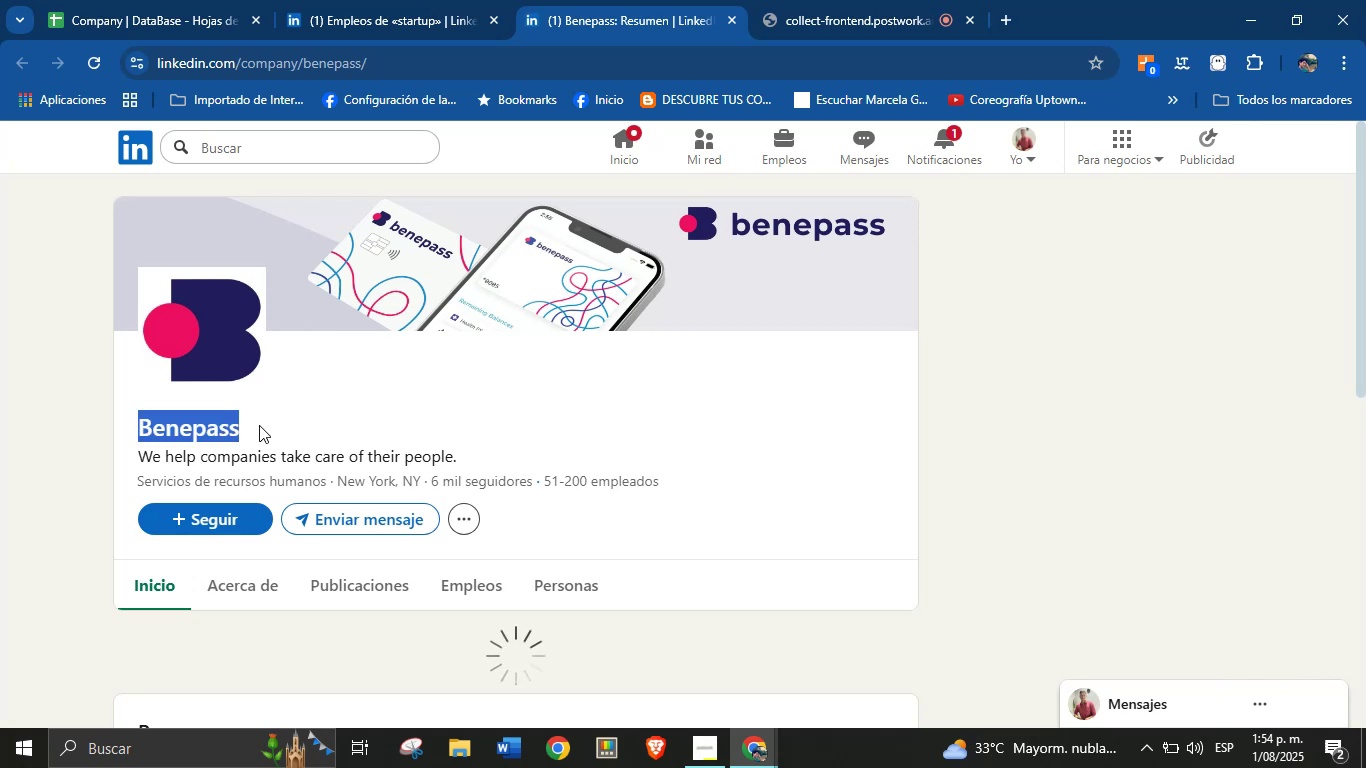 
key(Control+C)
 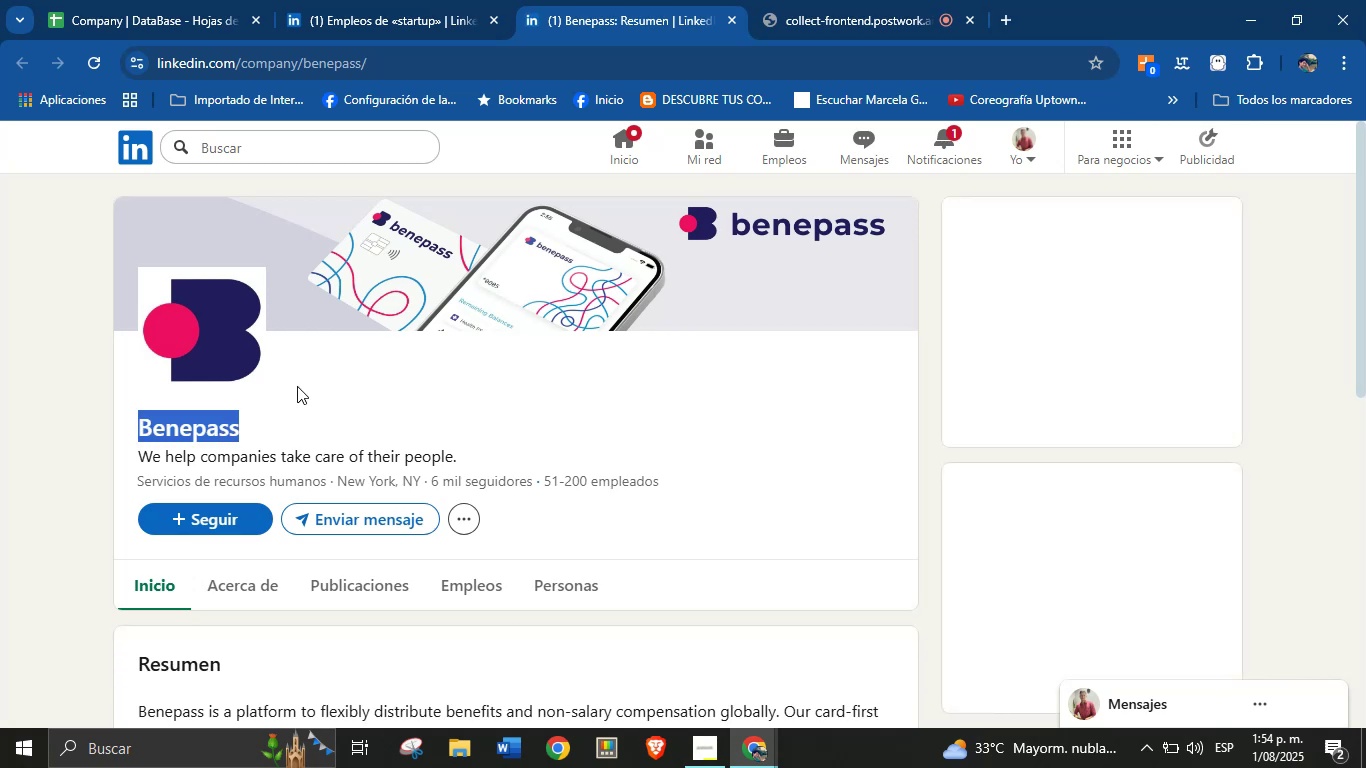 
left_click([422, 0])
 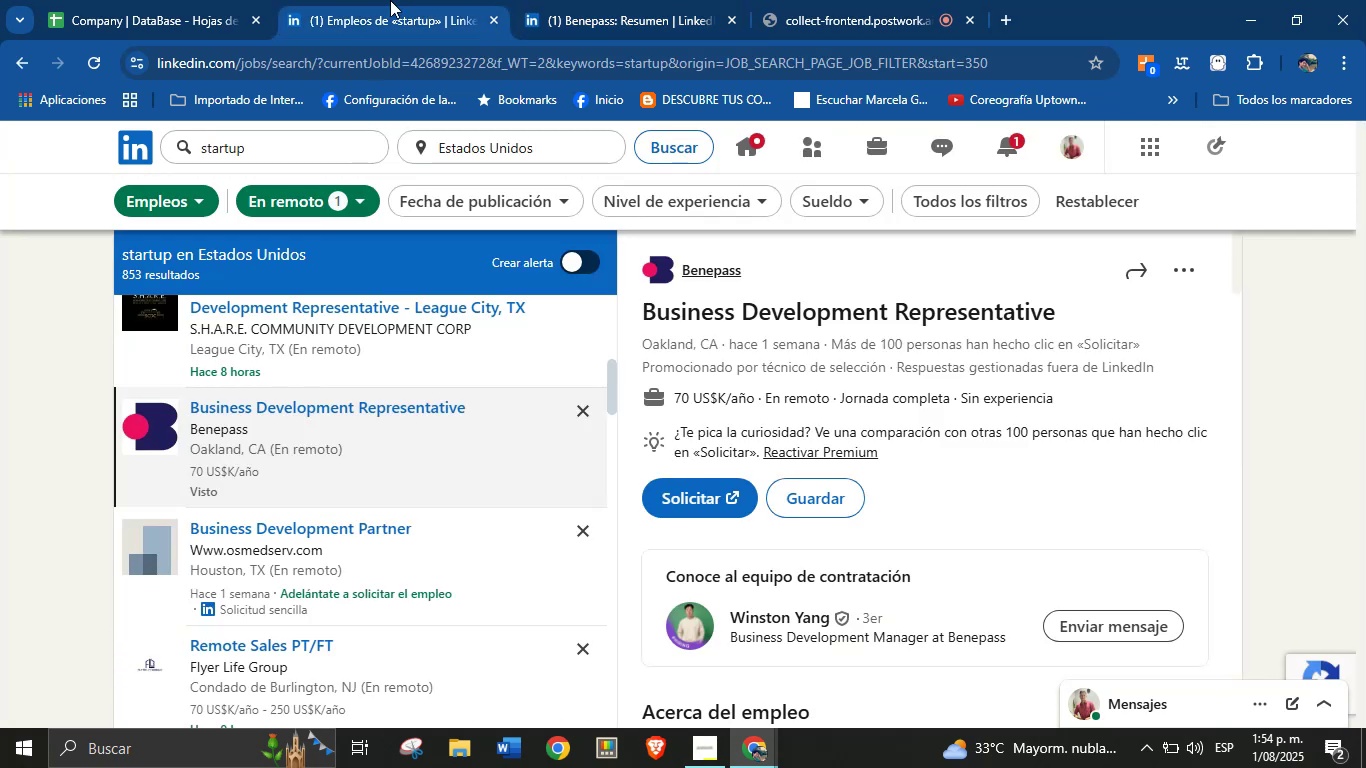 
left_click([165, 0])
 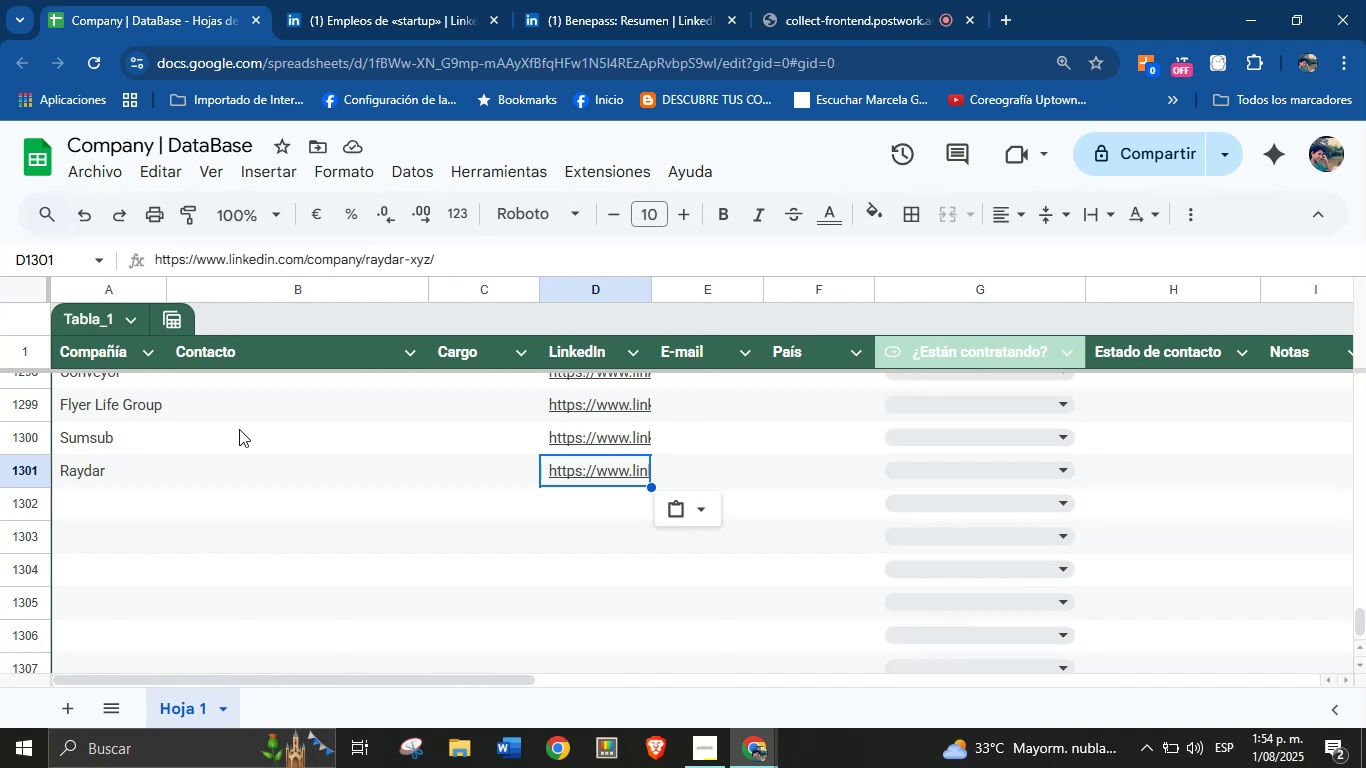 
wait(7.59)
 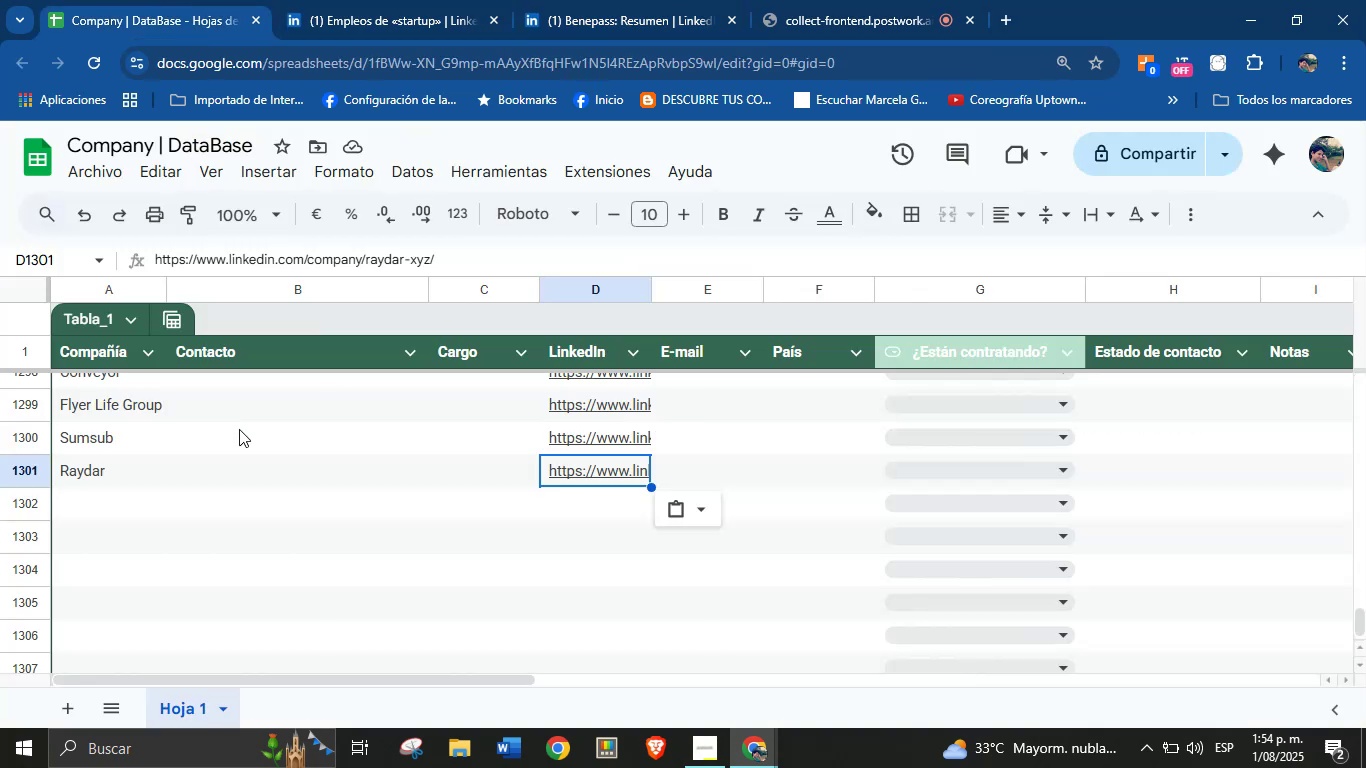 
left_click([584, 0])
 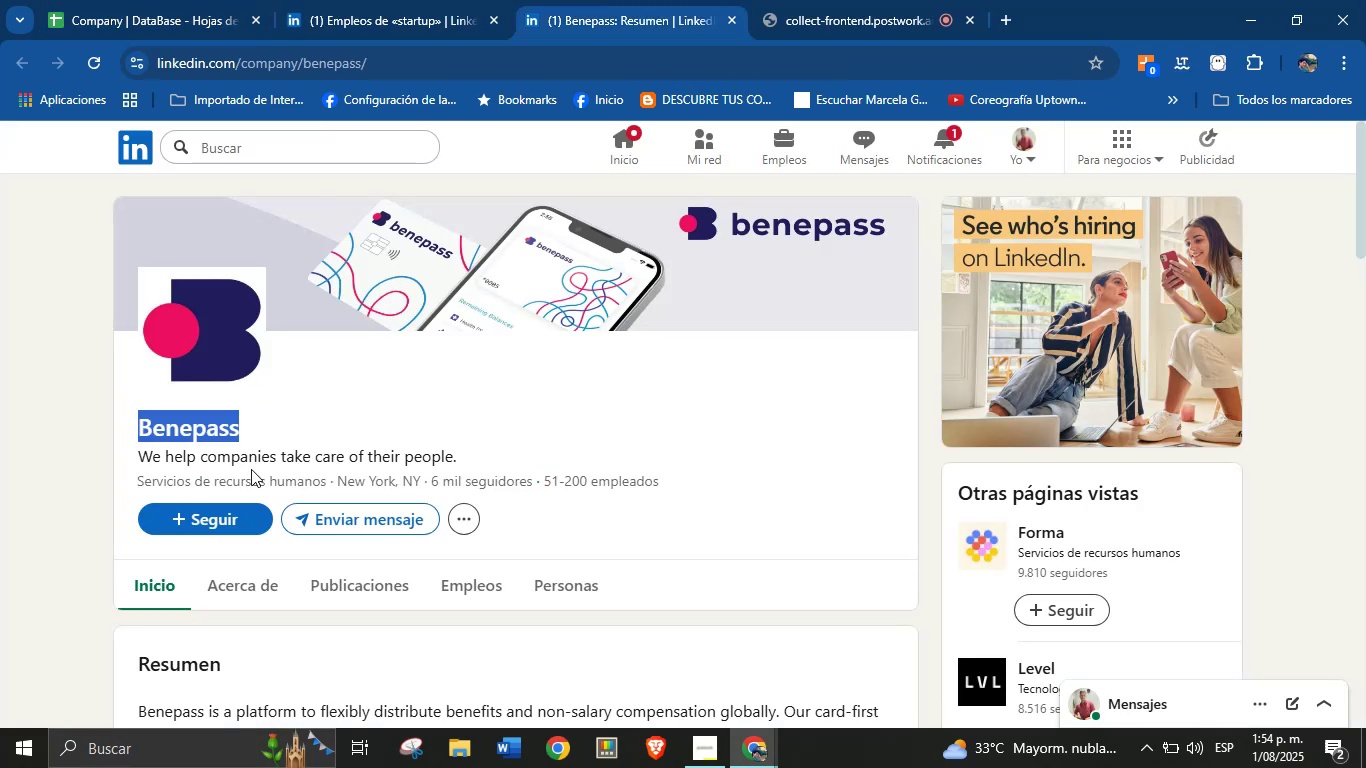 
key(Control+C)
 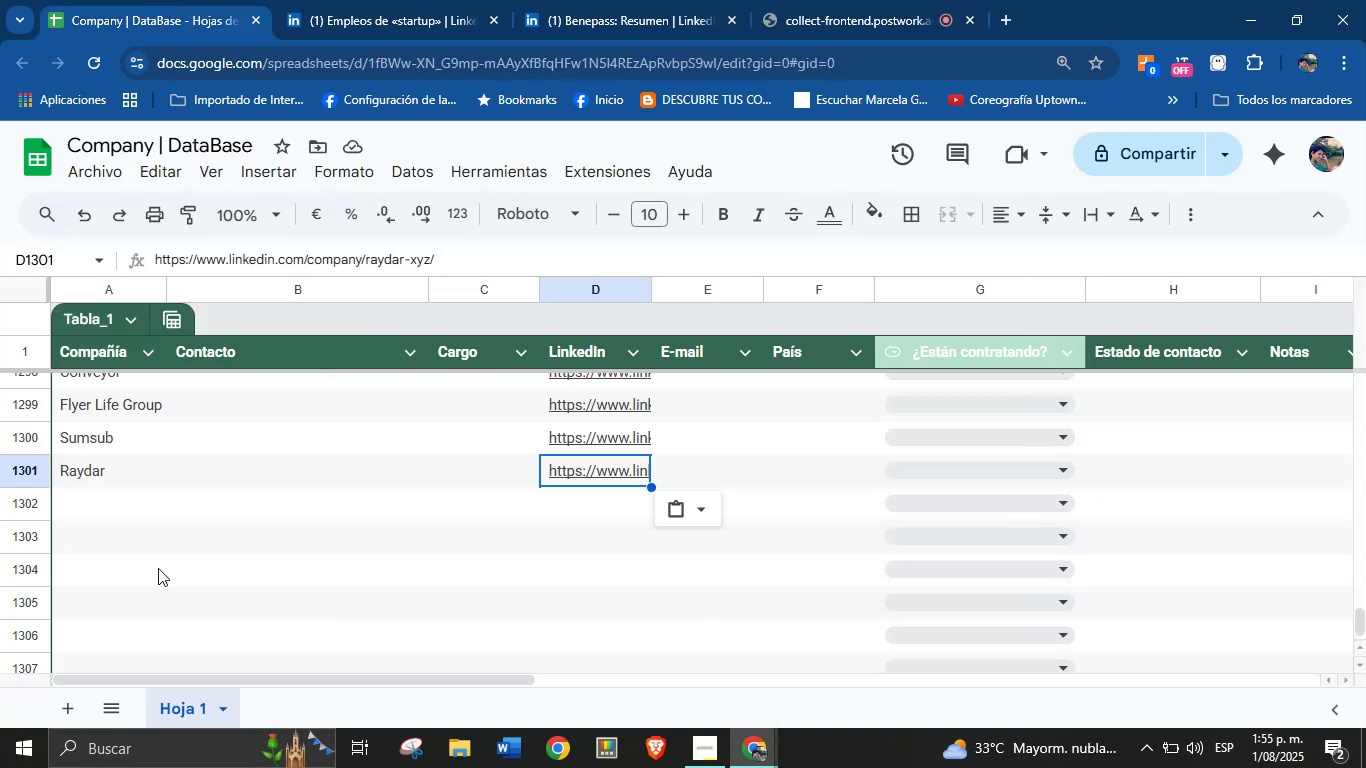 
left_click([115, 509])
 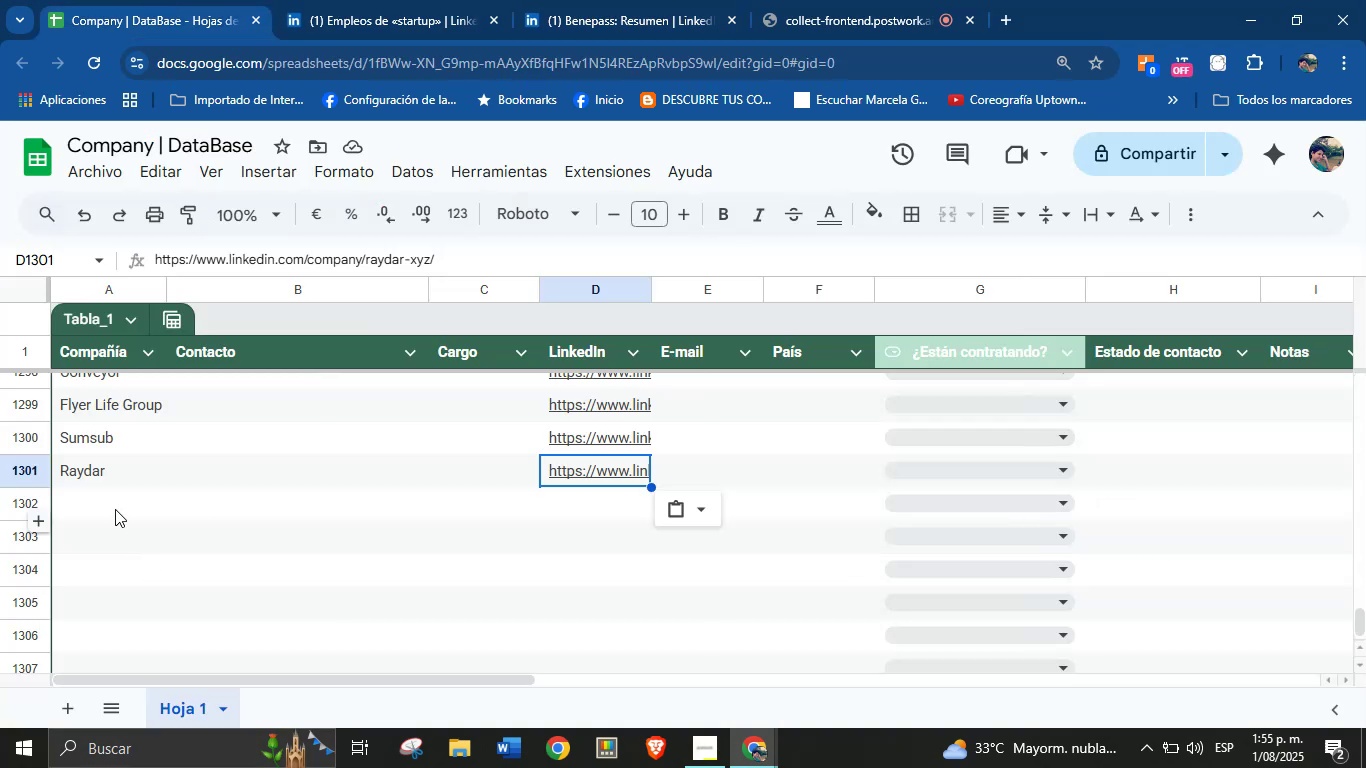 
key(Control+V)
 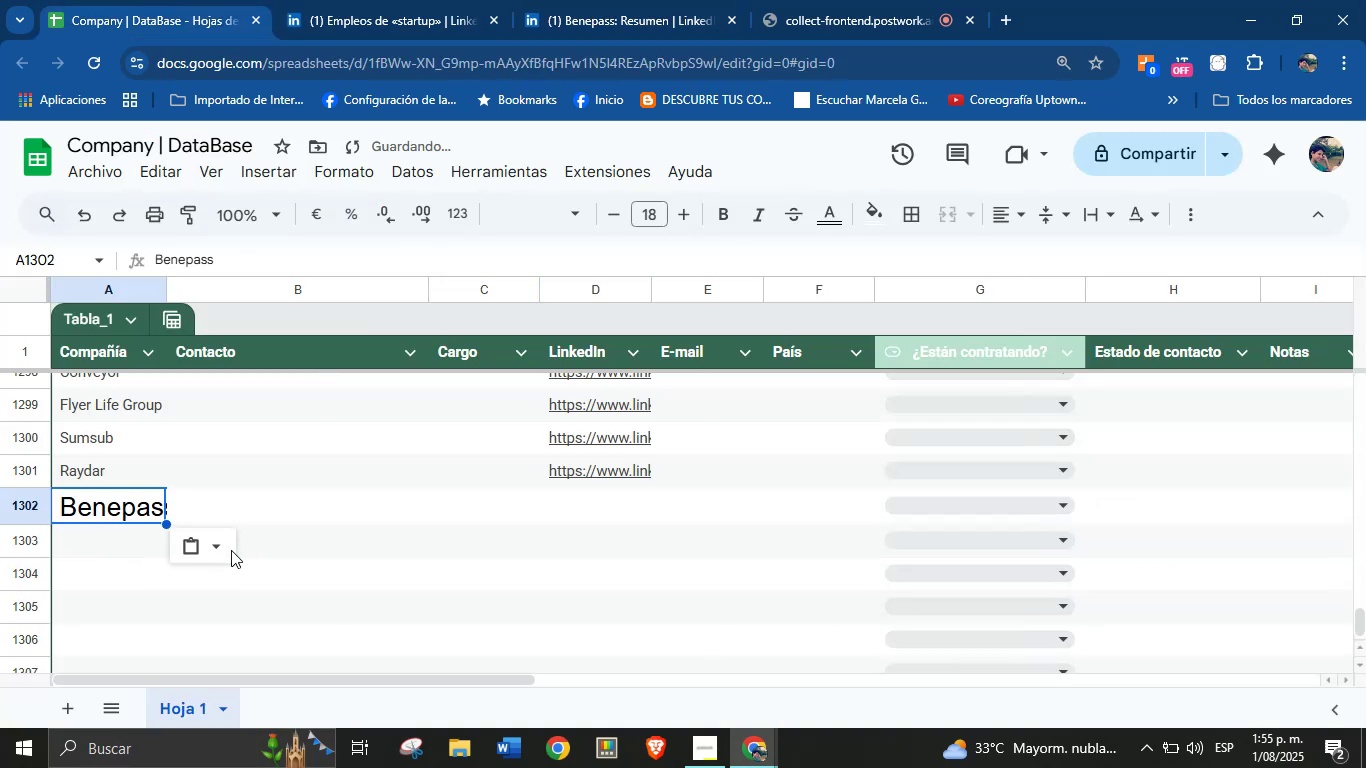 
left_click([214, 550])
 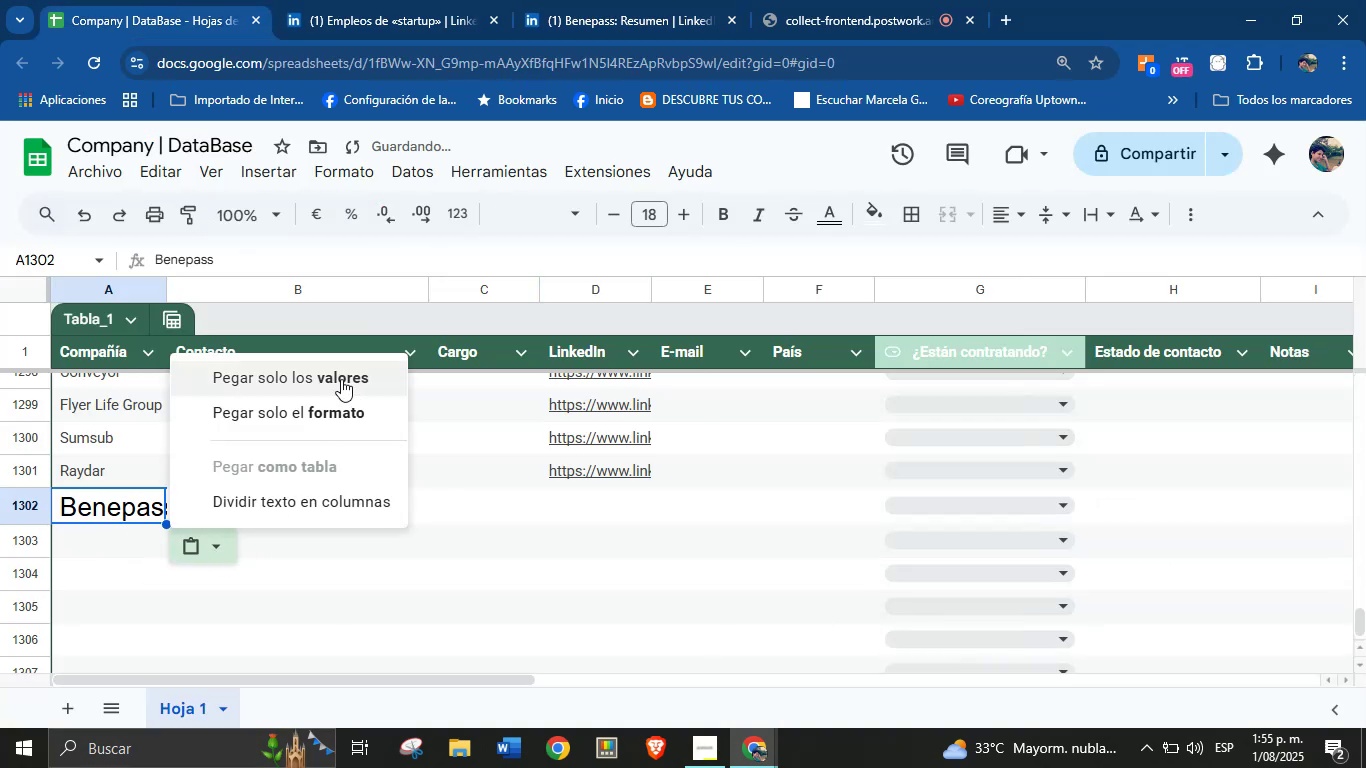 
left_click([341, 375])
 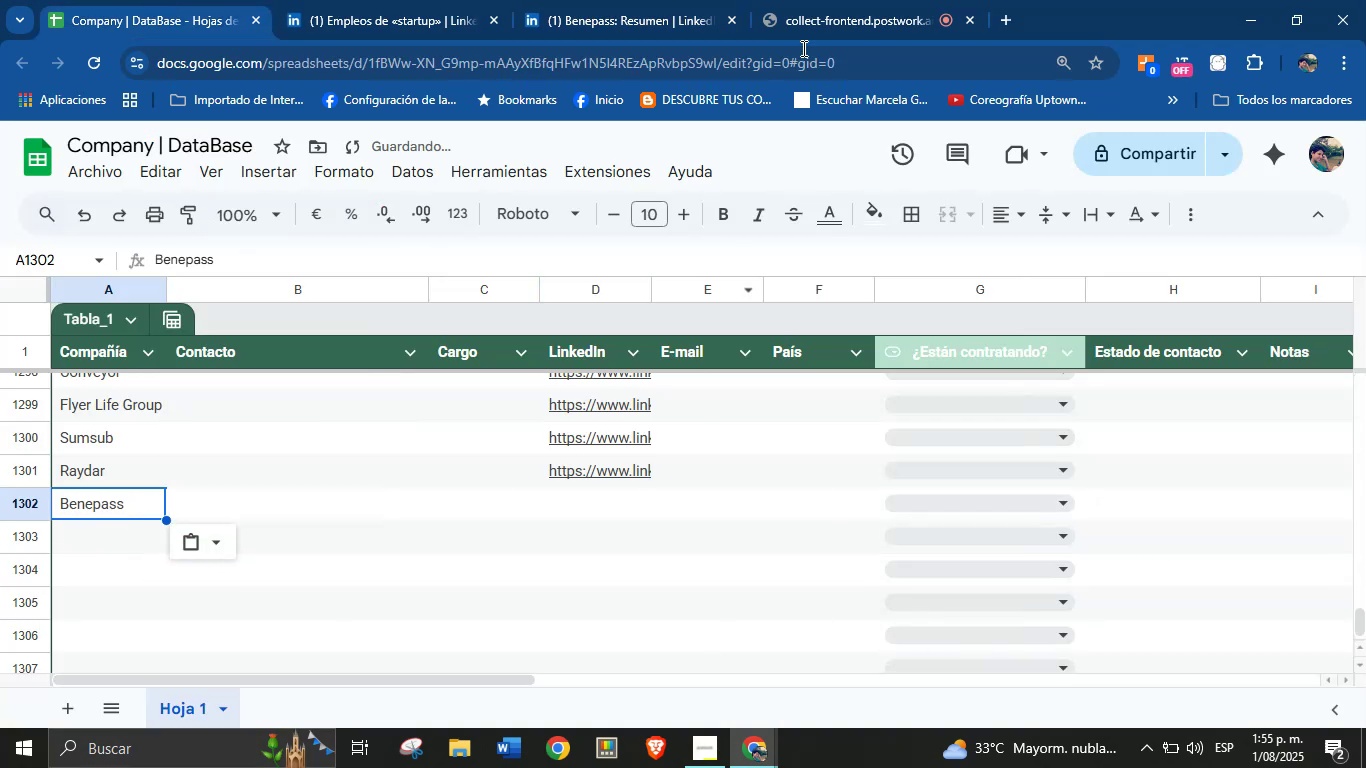 
left_click_drag(start_coordinate=[710, 0], to_coordinate=[703, 0])
 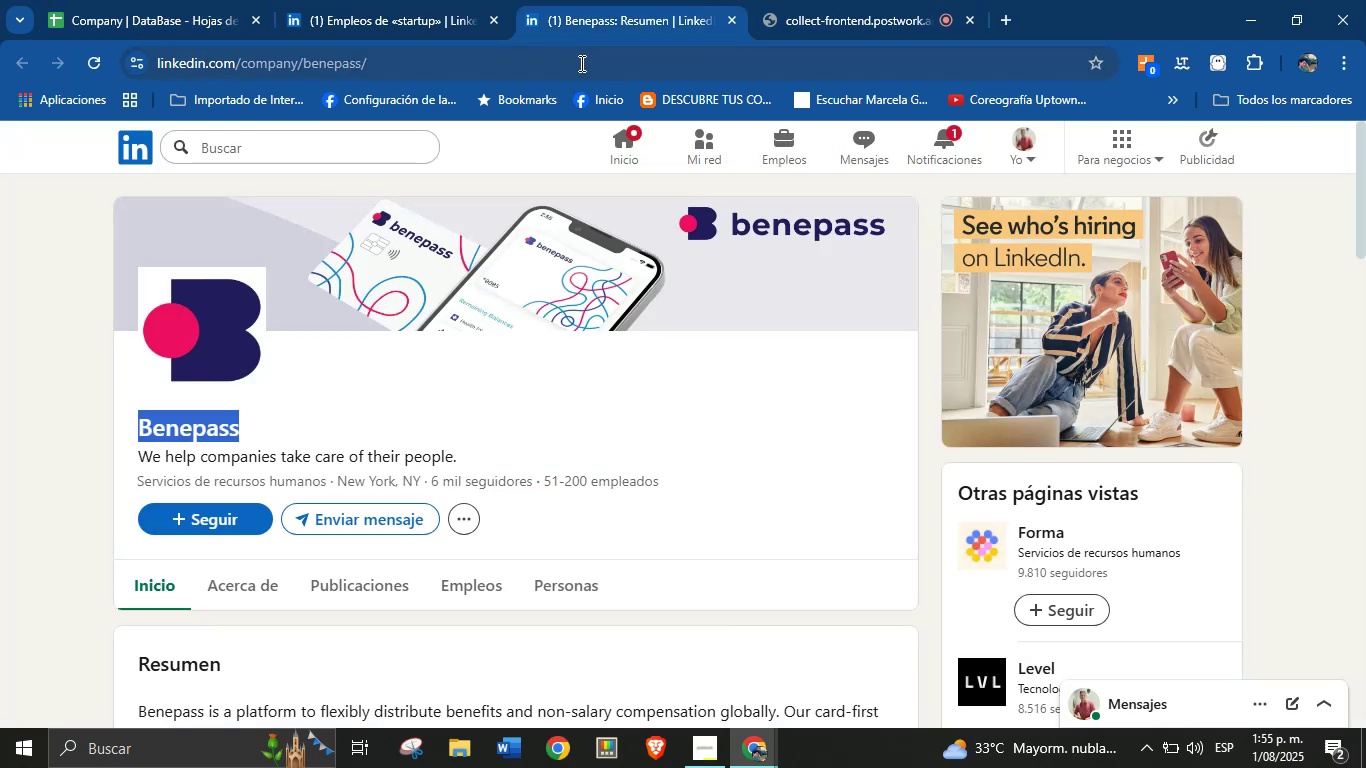 
double_click([577, 63])
 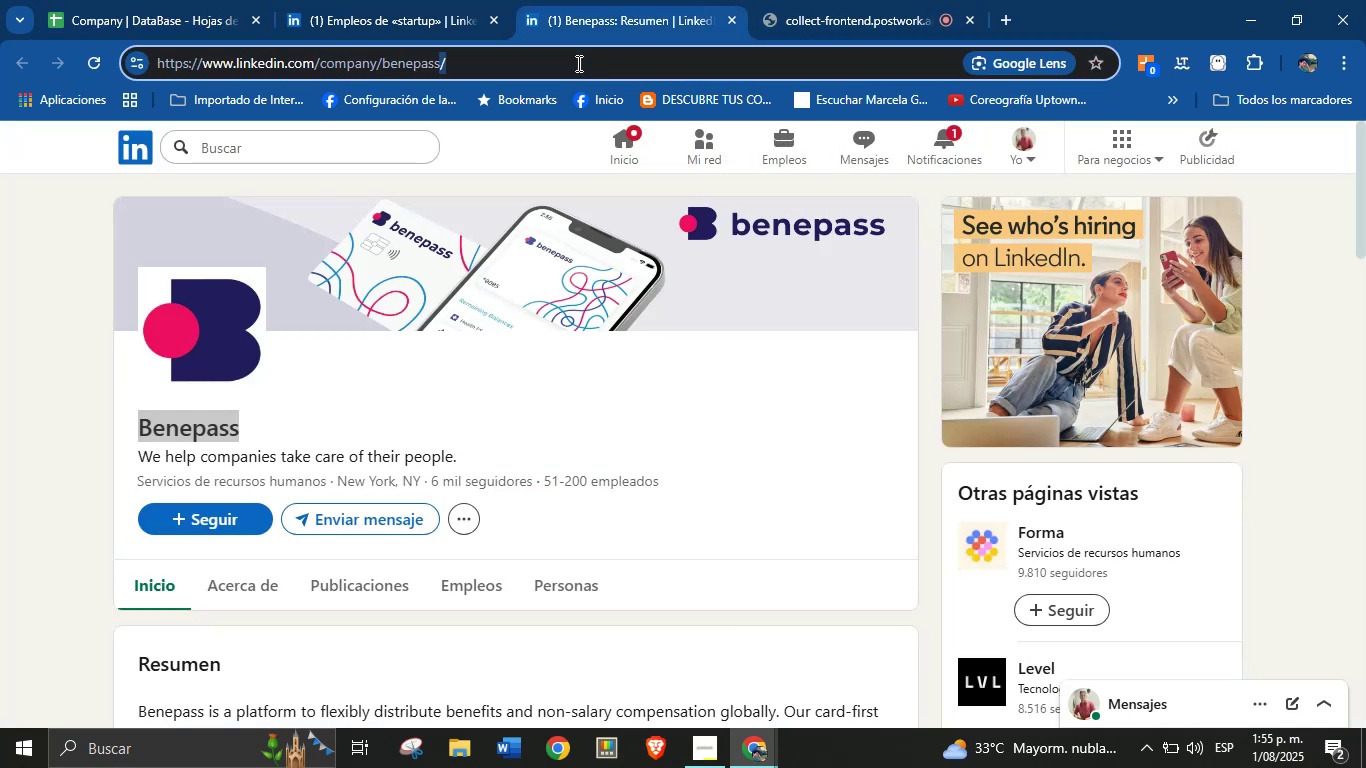 
triple_click([577, 63])
 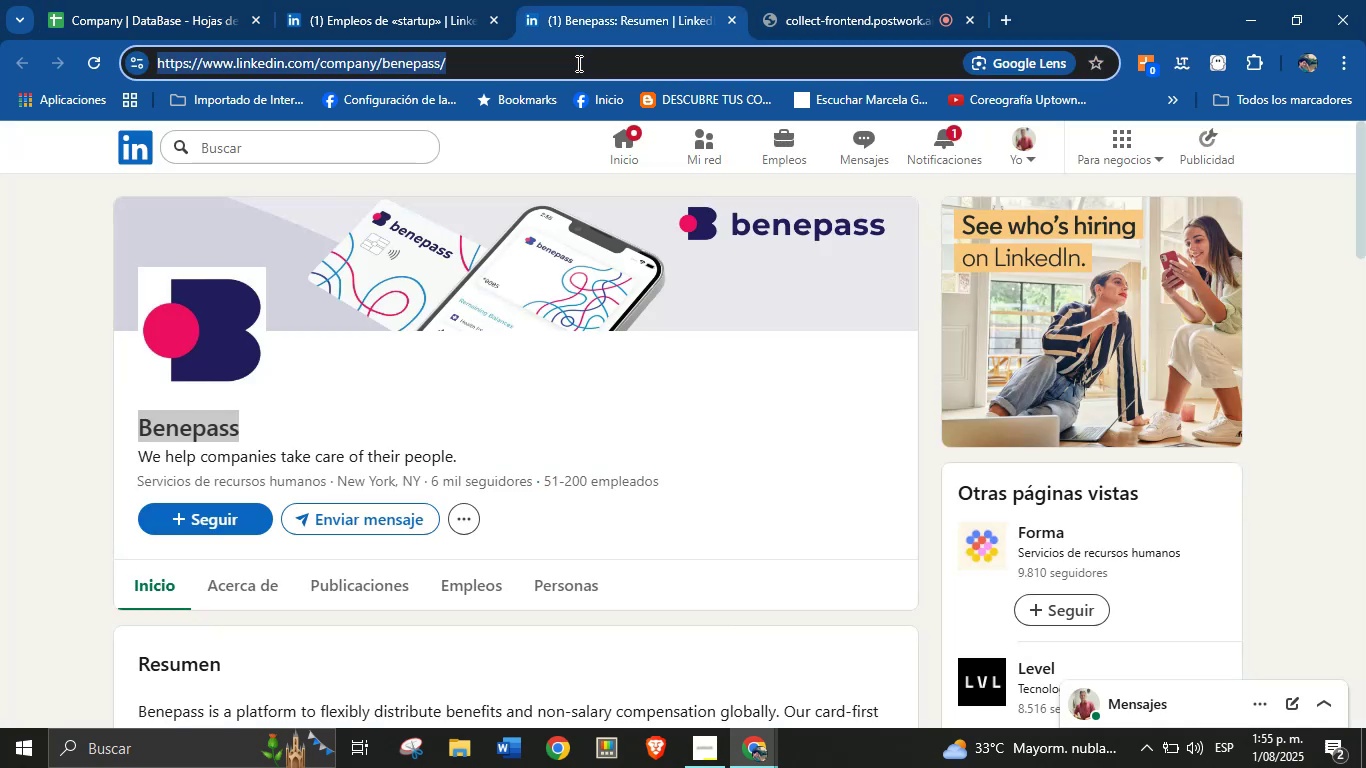 
key(Control+C)
 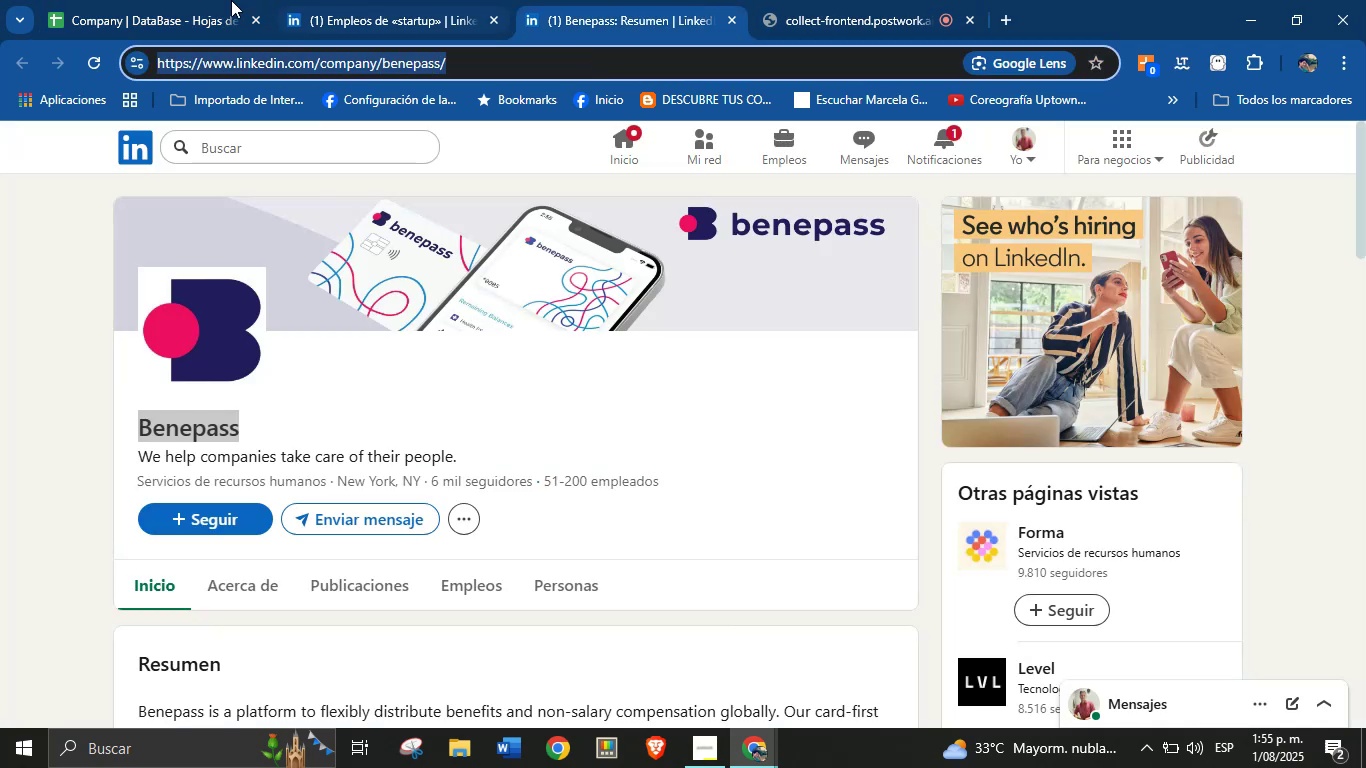 
left_click([153, 0])
 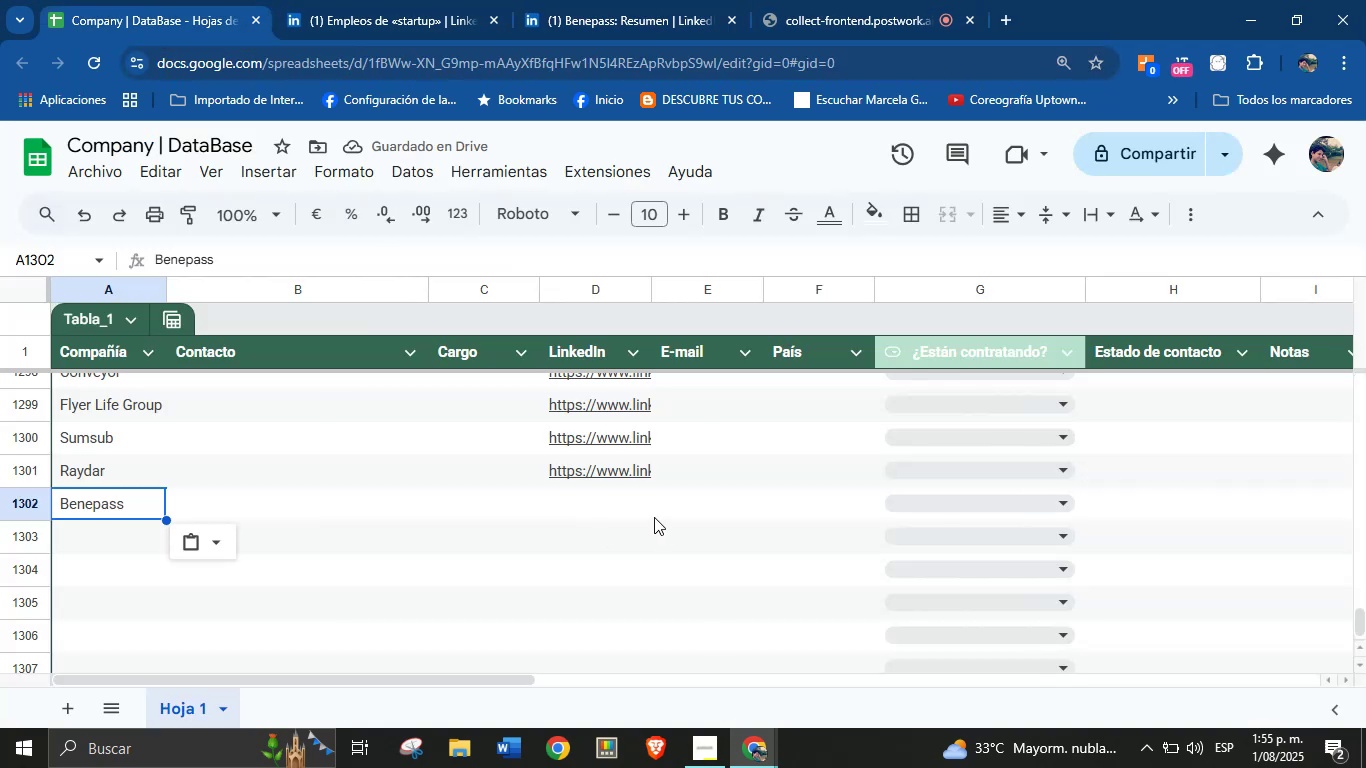 
key(Control+V)
 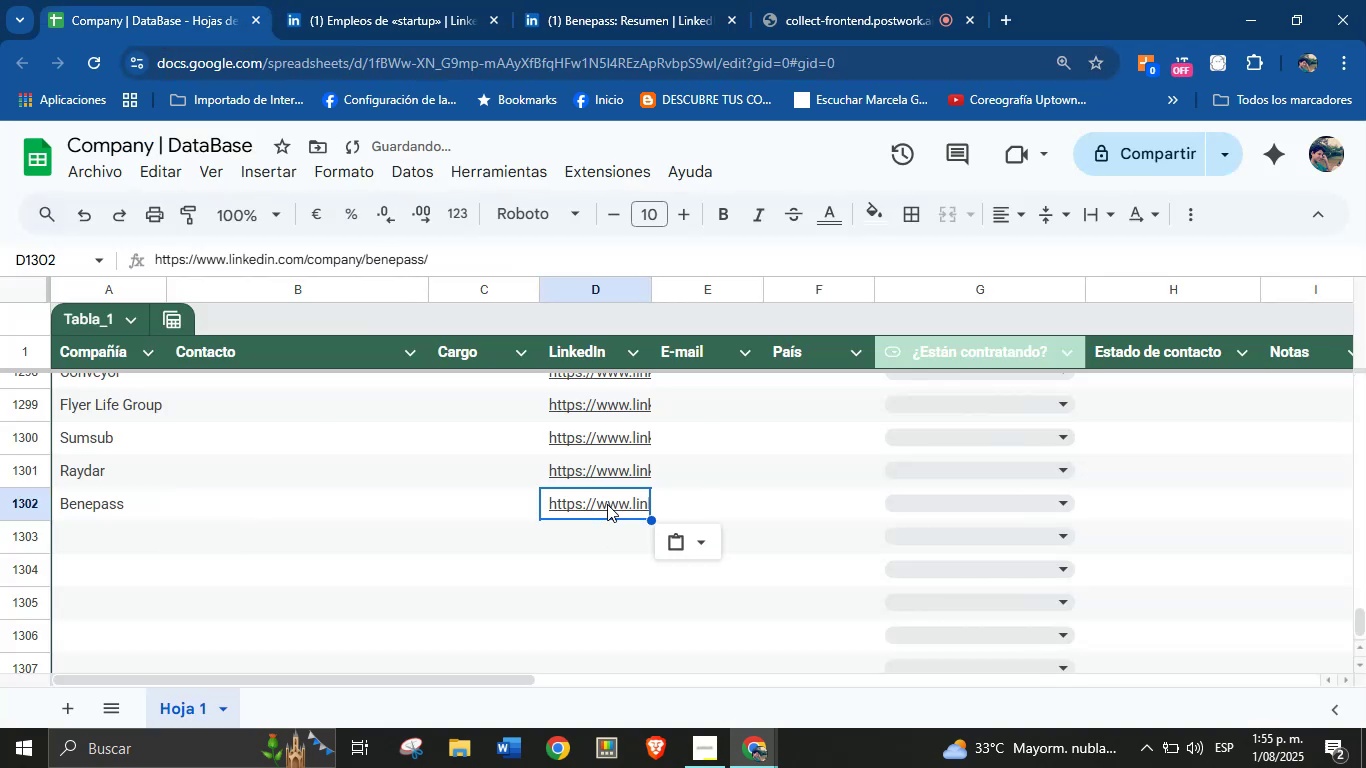 
scroll: coordinate [538, 545], scroll_direction: down, amount: 1.0
 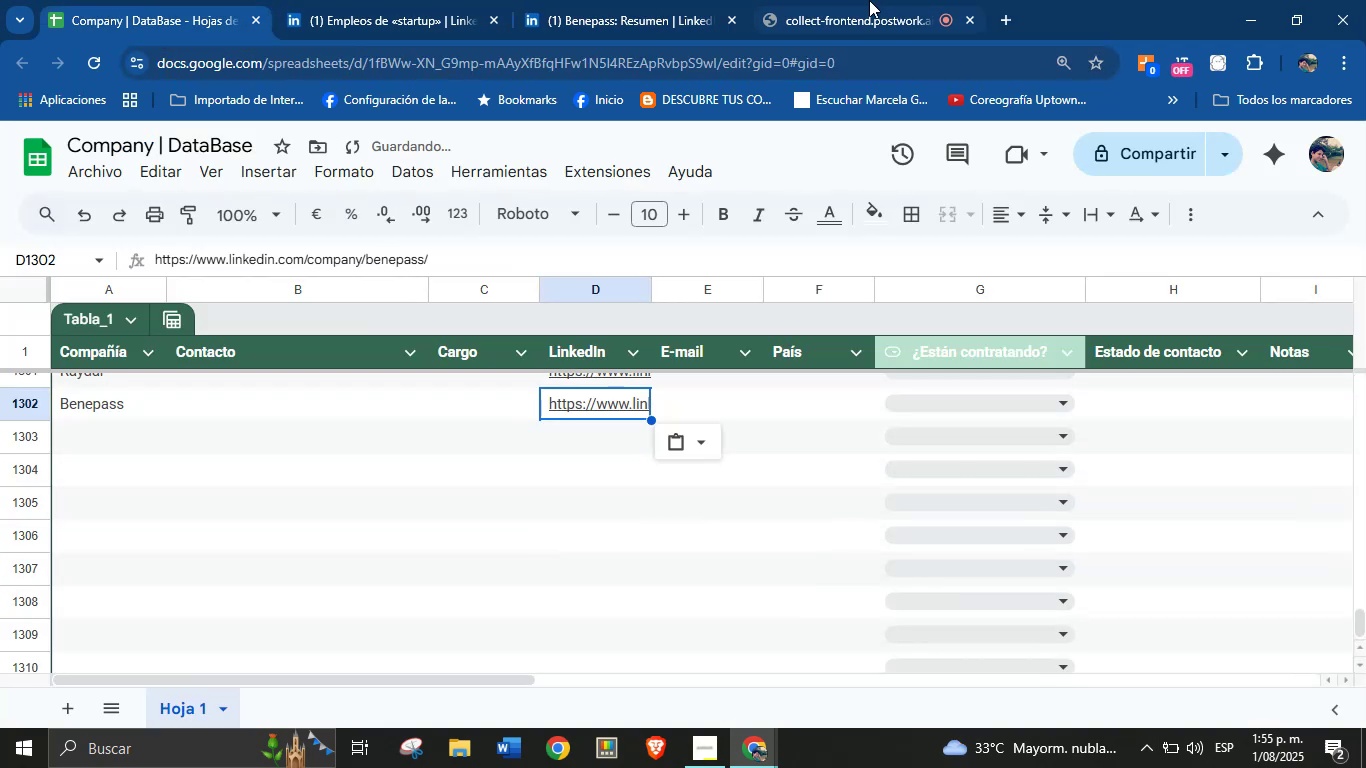 
left_click([646, 0])
 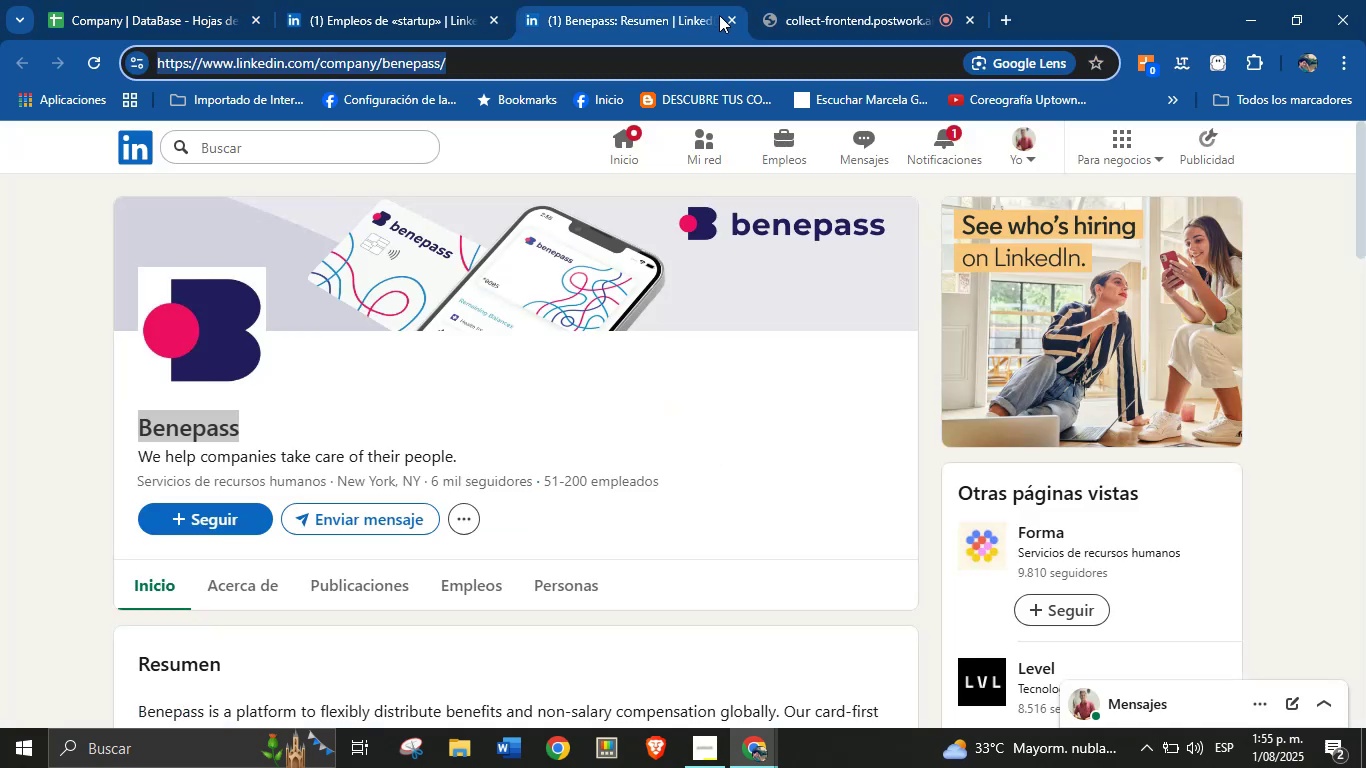 
left_click([732, 18])
 